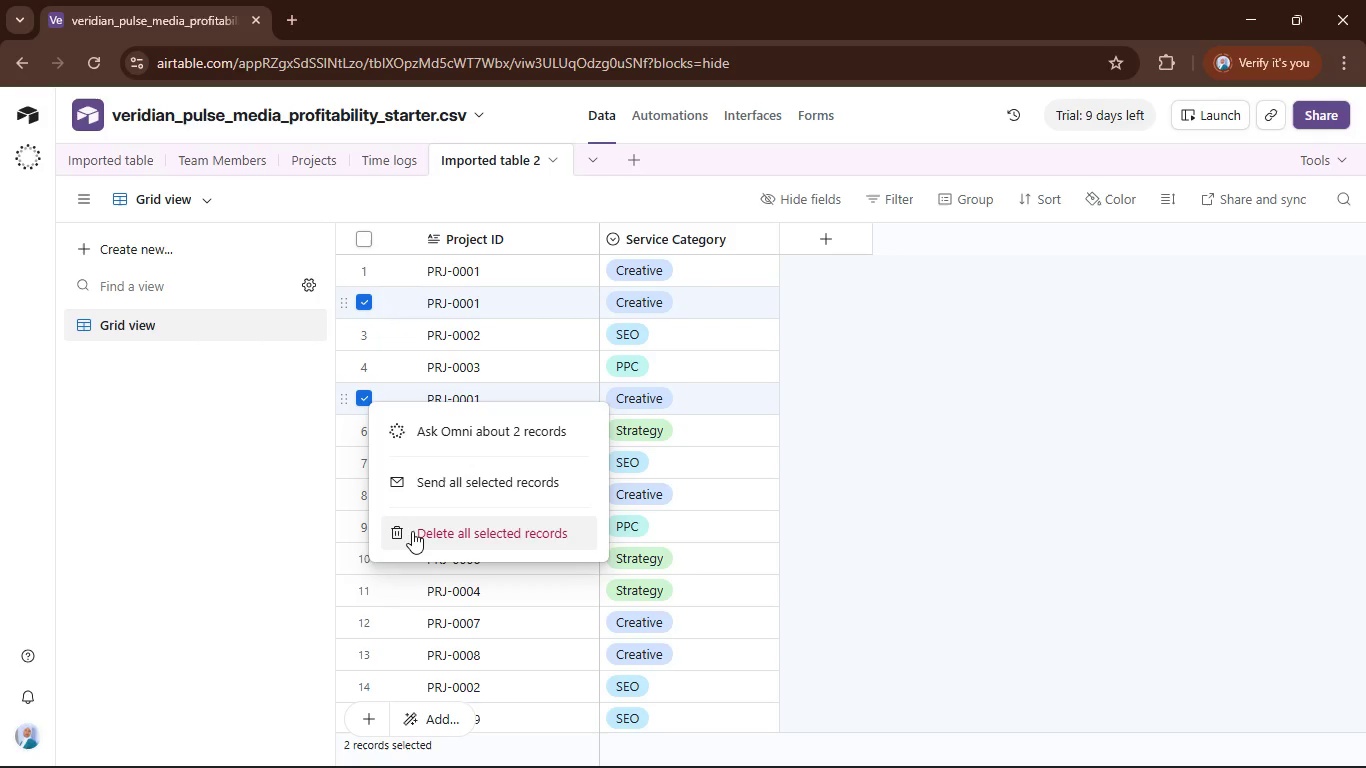 
left_click([412, 531])
 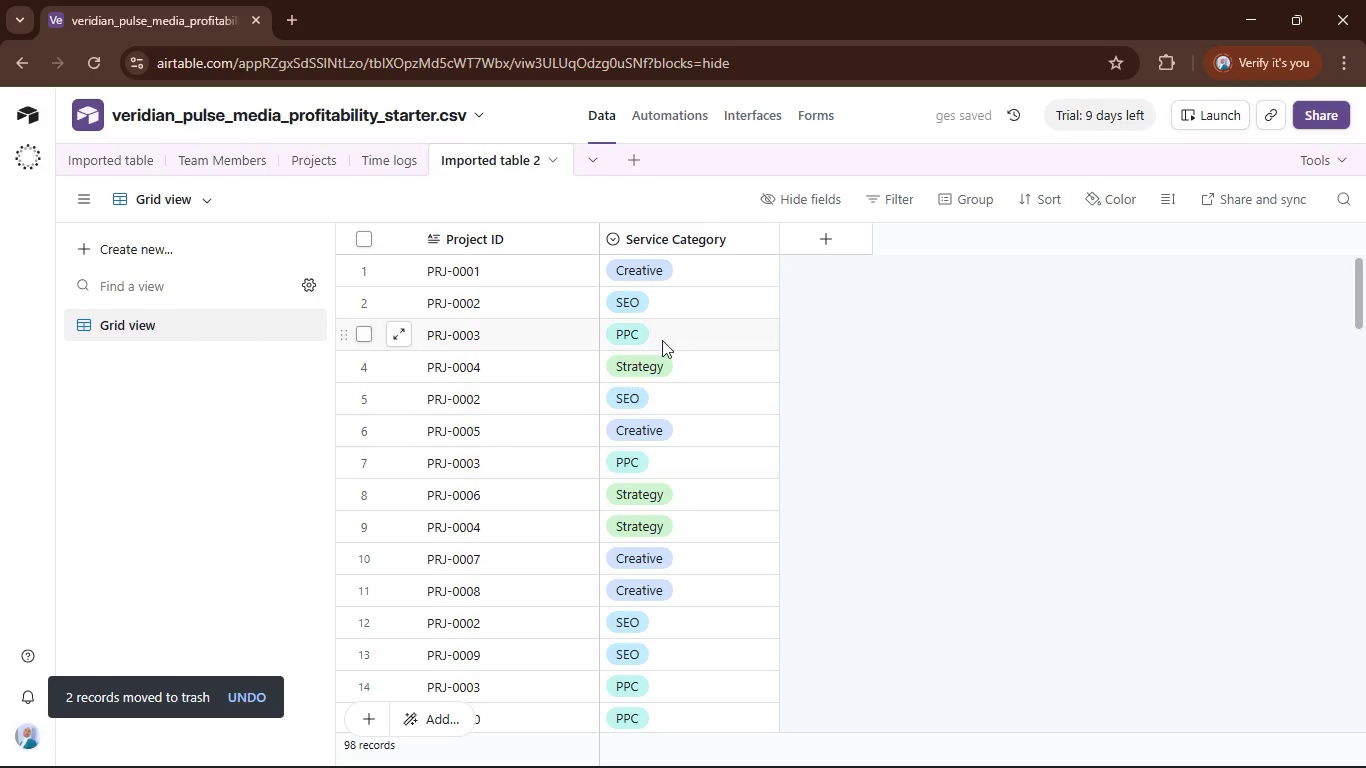 
left_click([701, 239])
 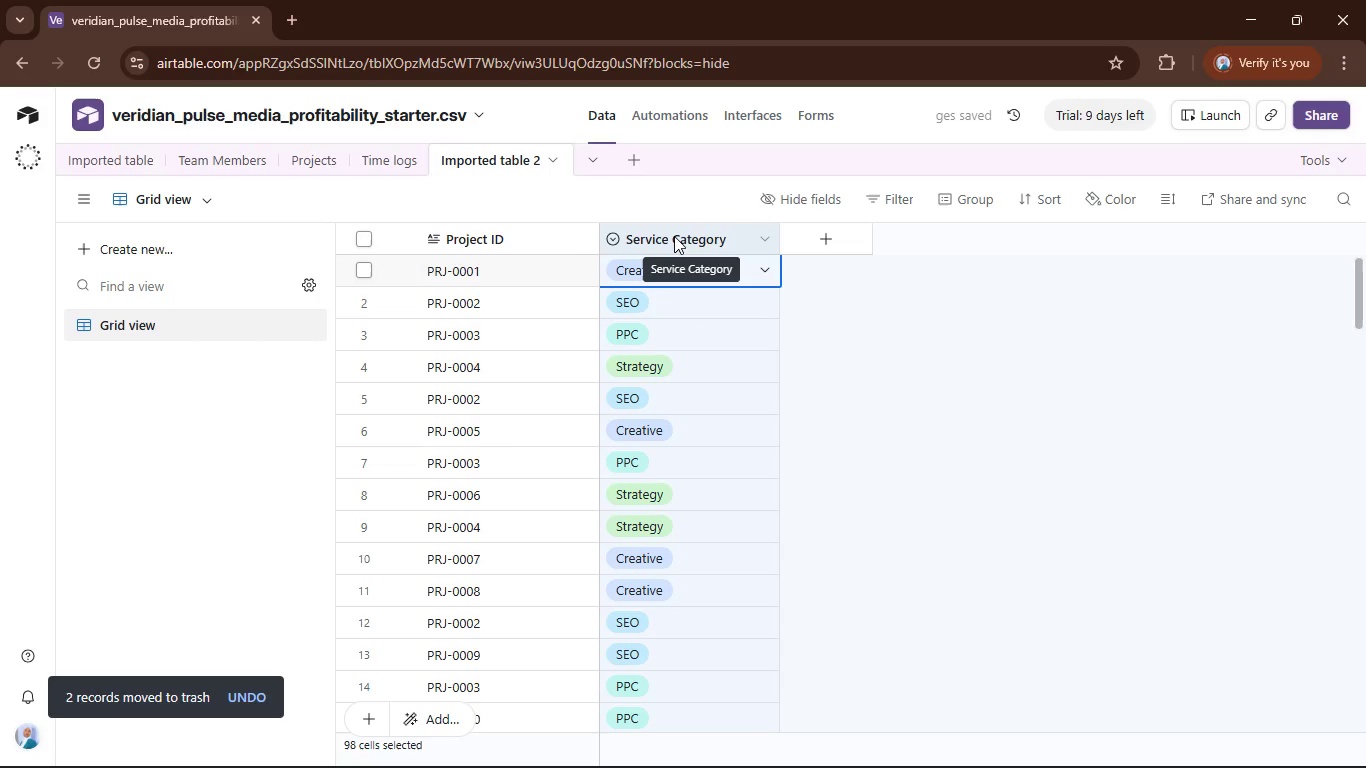 
double_click([674, 236])
 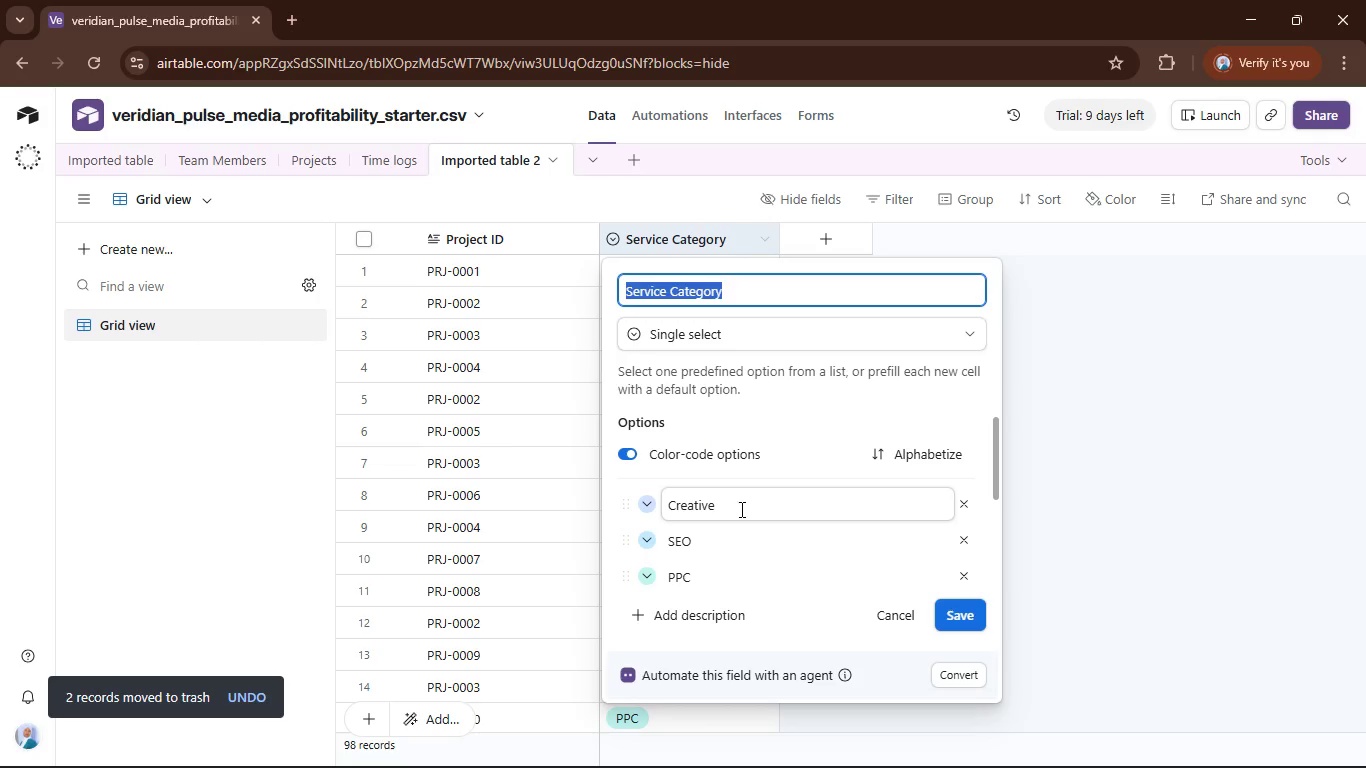 
scroll: coordinate [740, 508], scroll_direction: down, amount: 1.0
 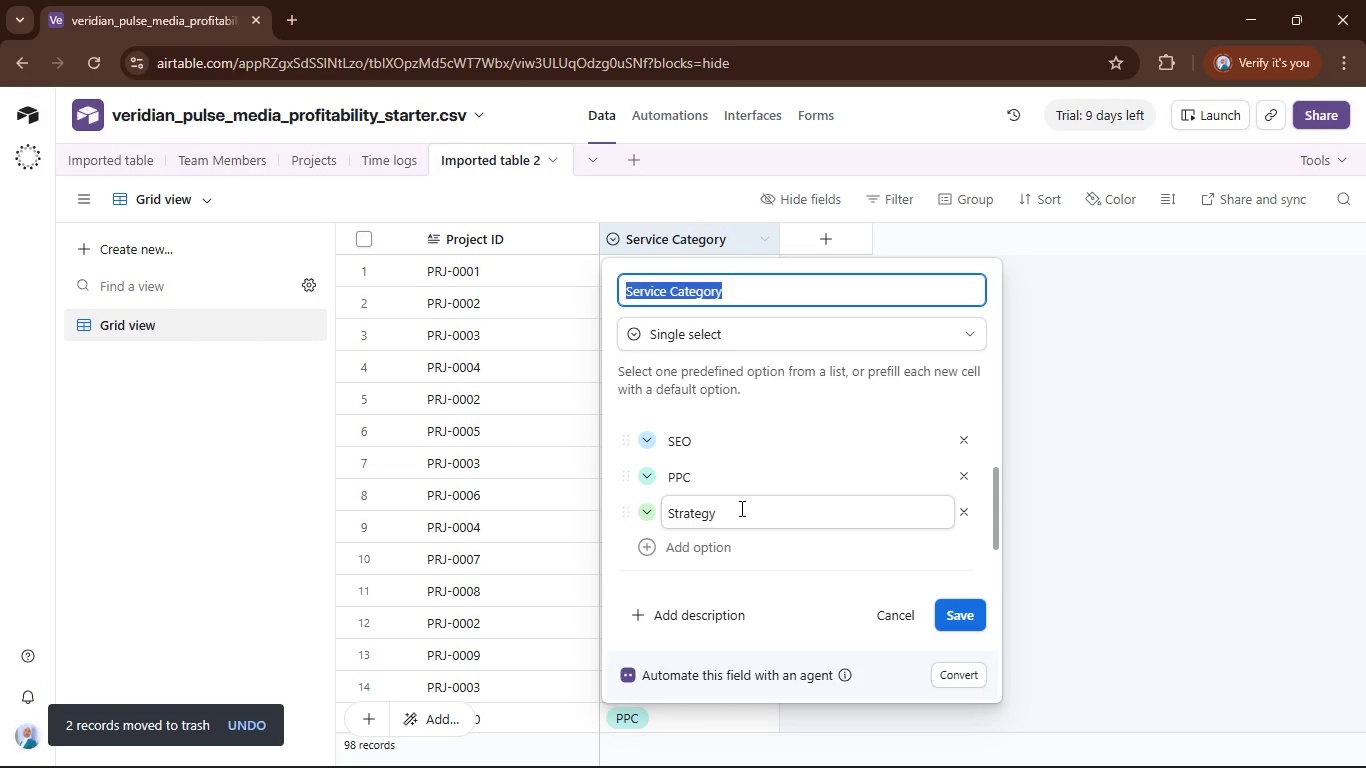 
scroll: coordinate [740, 508], scroll_direction: up, amount: 1.0
 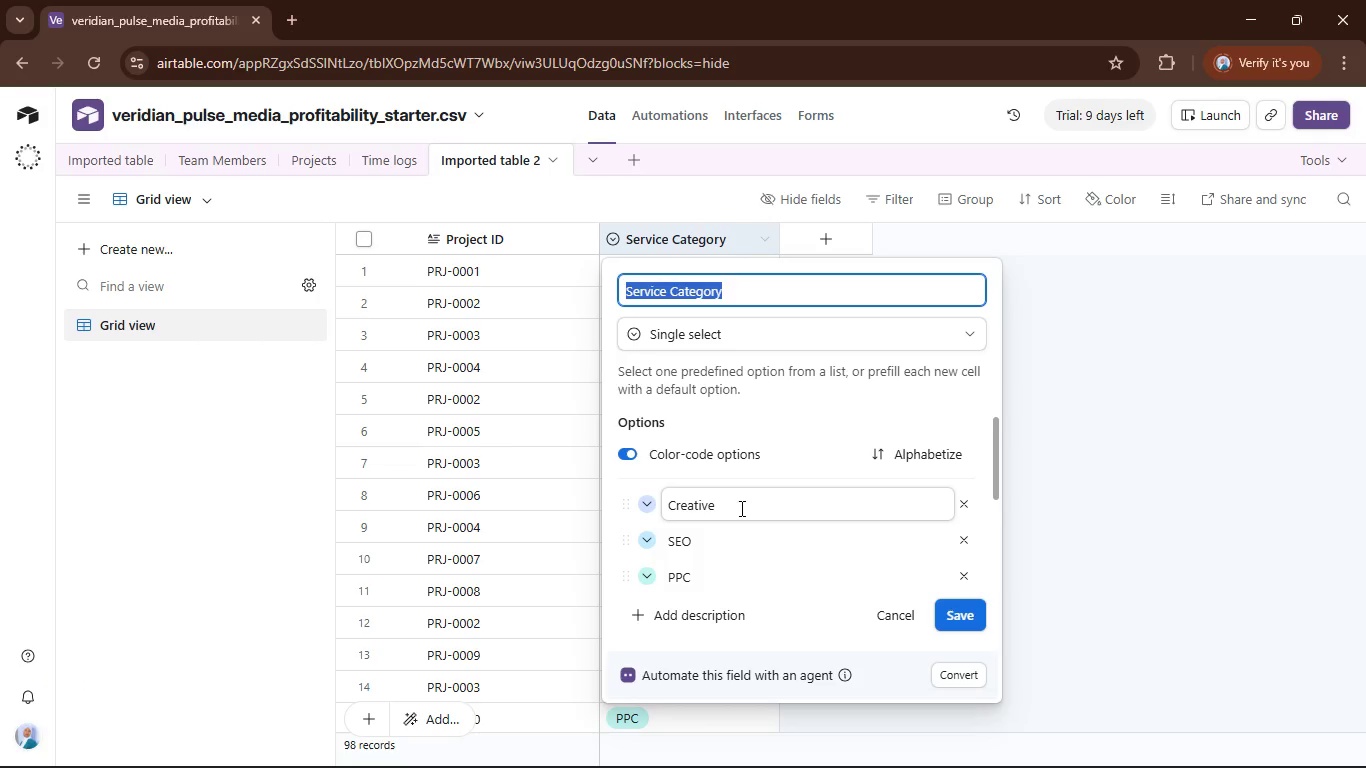 
scroll: coordinate [740, 508], scroll_direction: down, amount: 1.0
 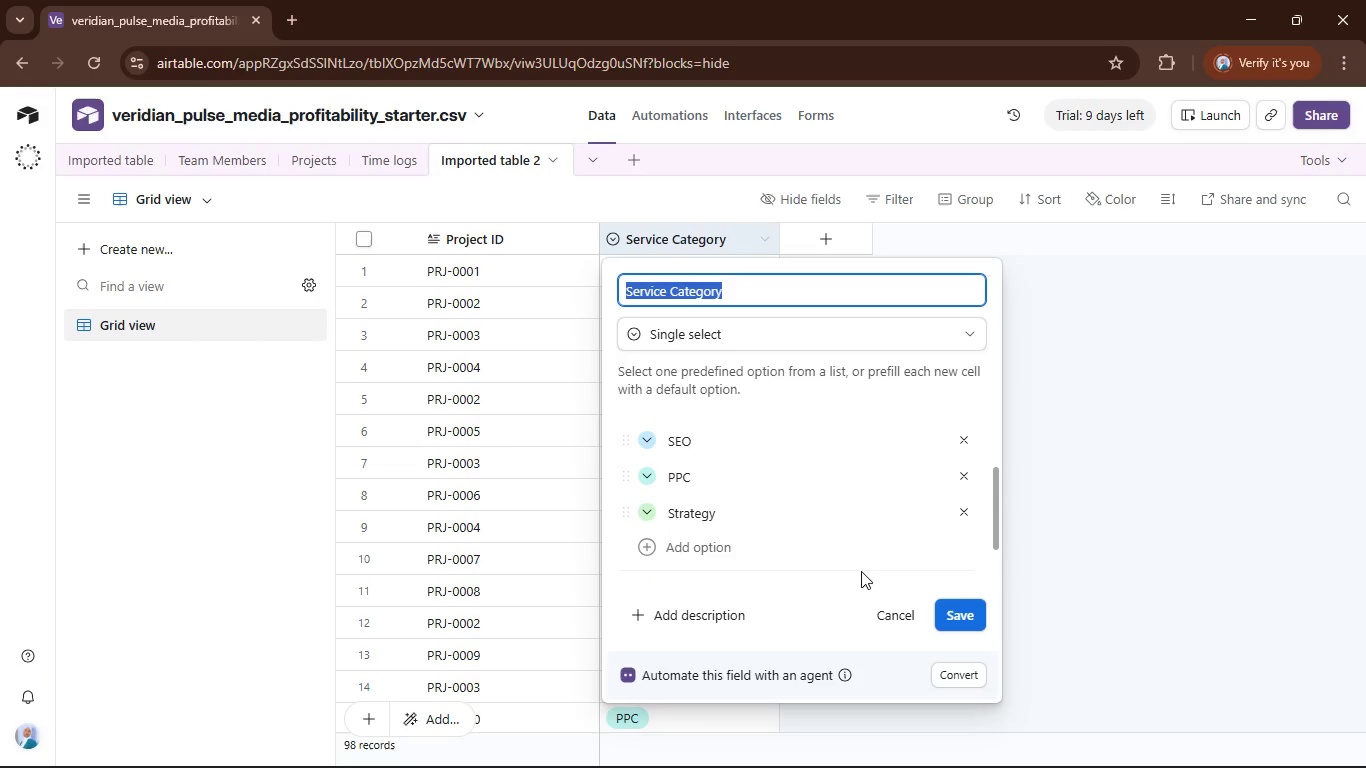 
left_click([889, 617])
 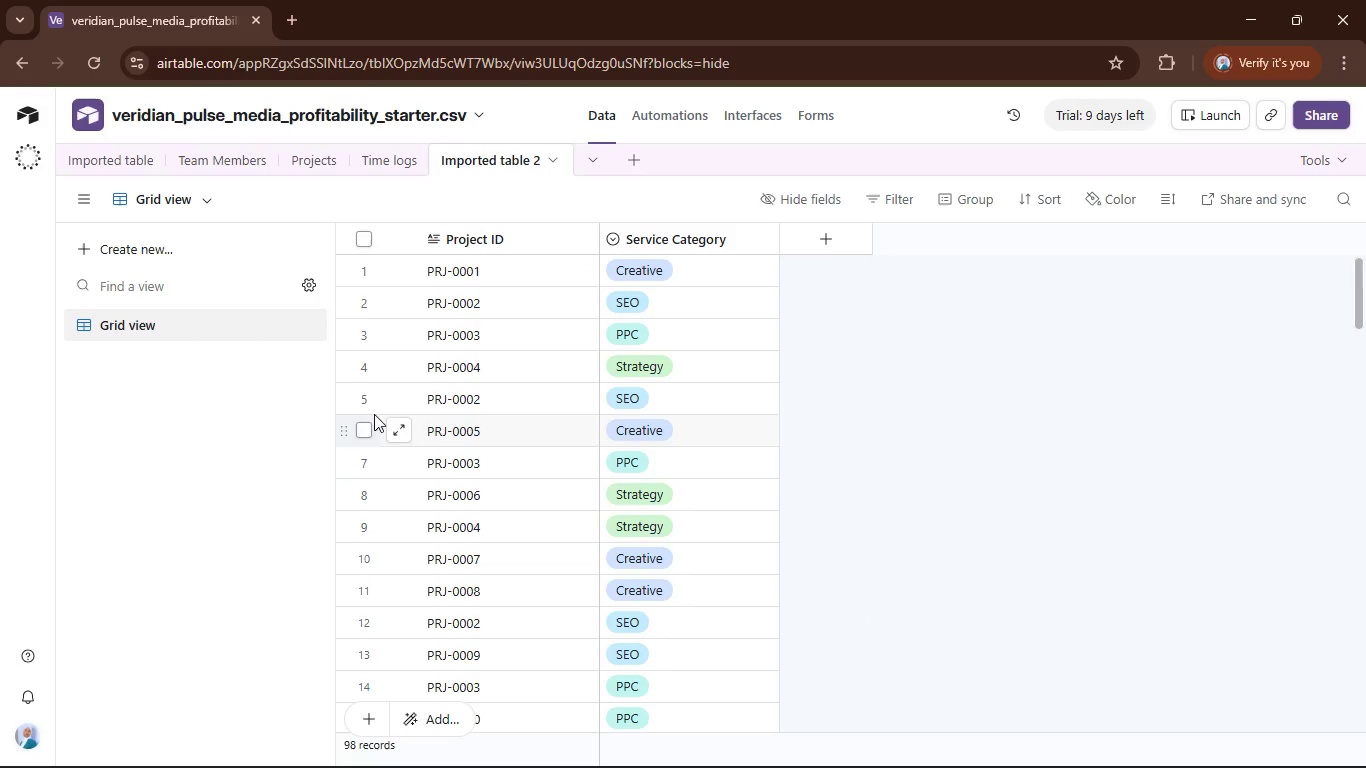 
left_click([363, 395])
 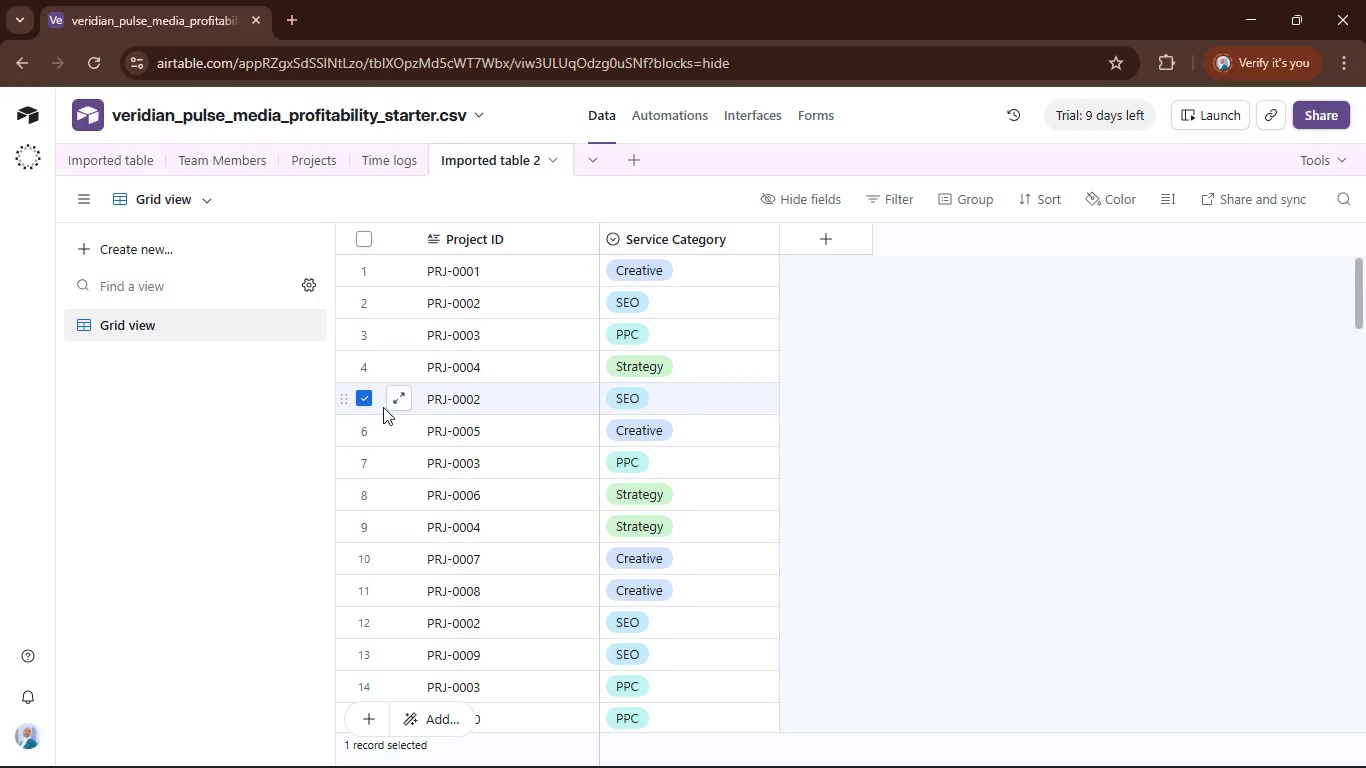 
hold_key(key=ControlLeft, duration=1.12)
 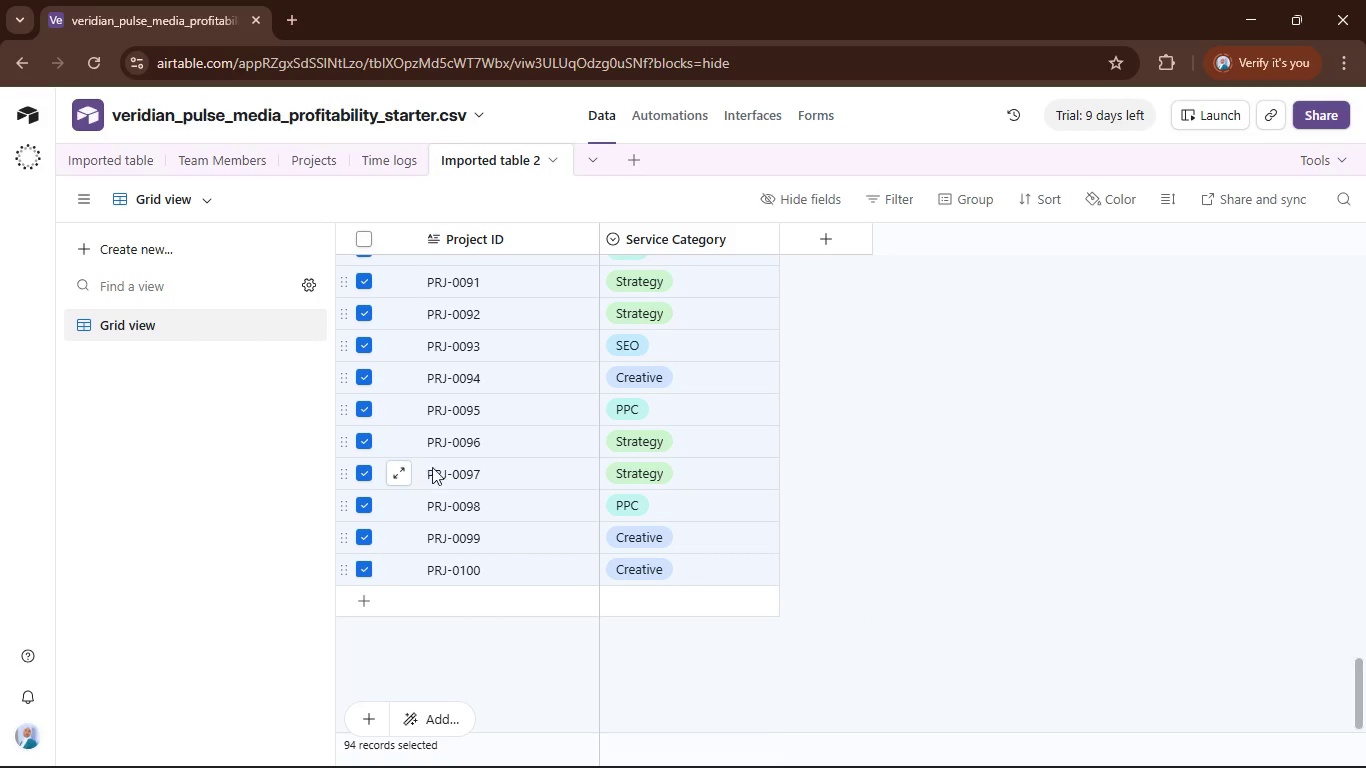 
scroll: coordinate [356, 542], scroll_direction: down, amount: 30.0
 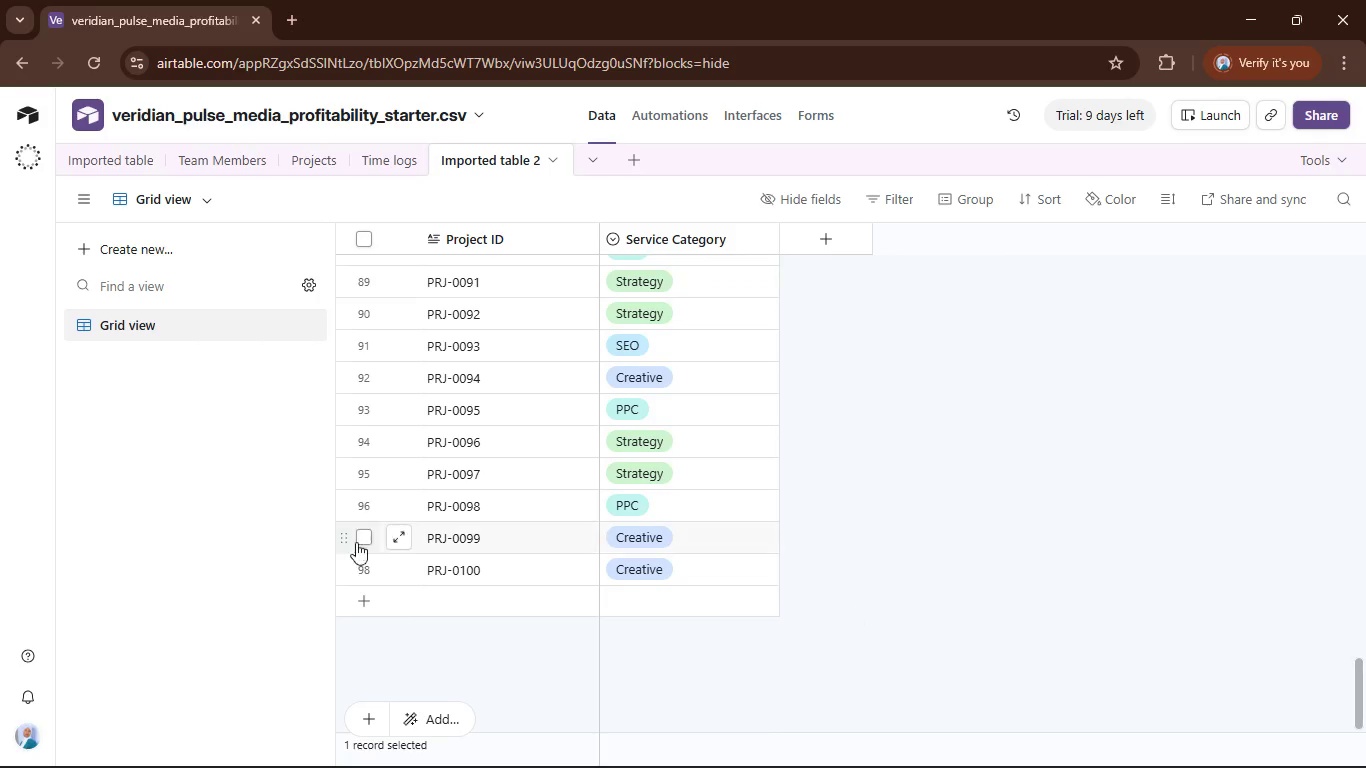 
hold_key(key=ShiftLeft, duration=0.8)
left_click([366, 564])
 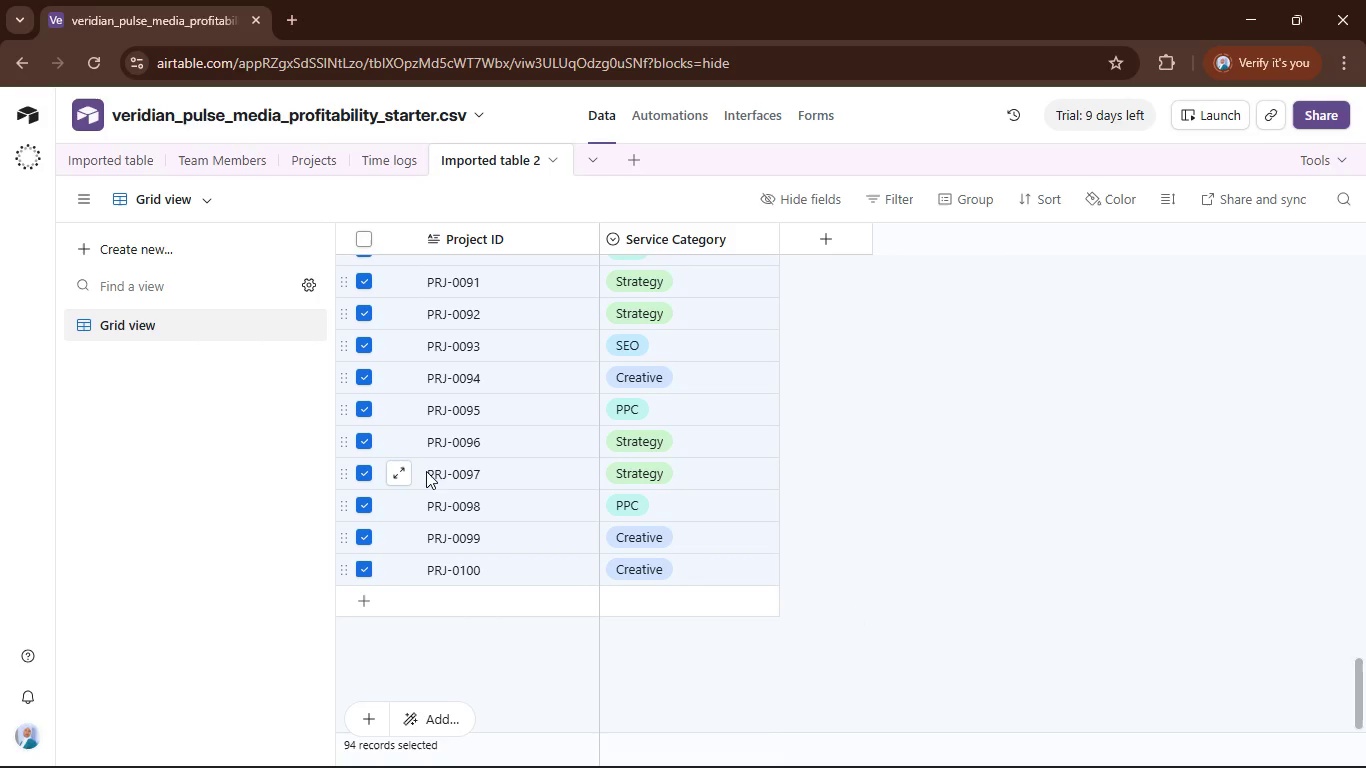 
scroll: coordinate [467, 453], scroll_direction: up, amount: 30.0
 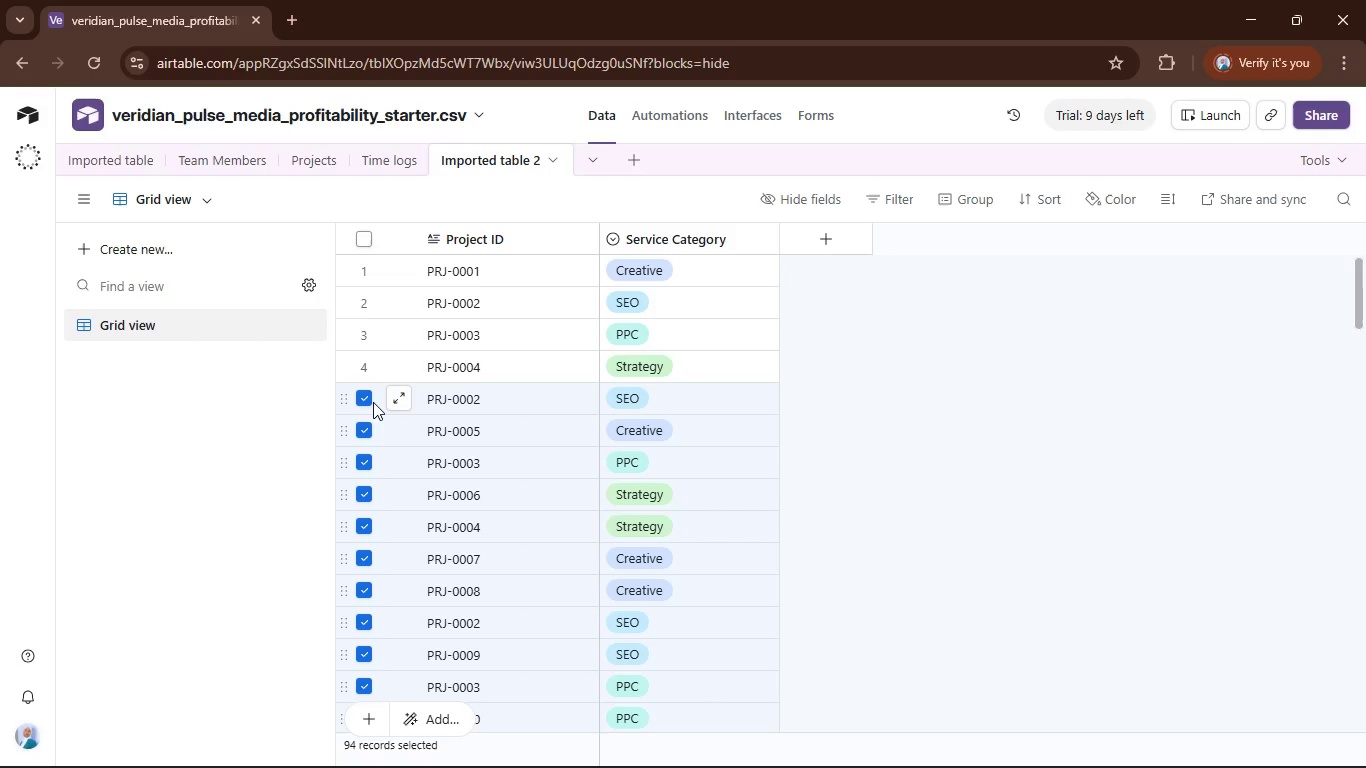 
right_click([373, 402])
 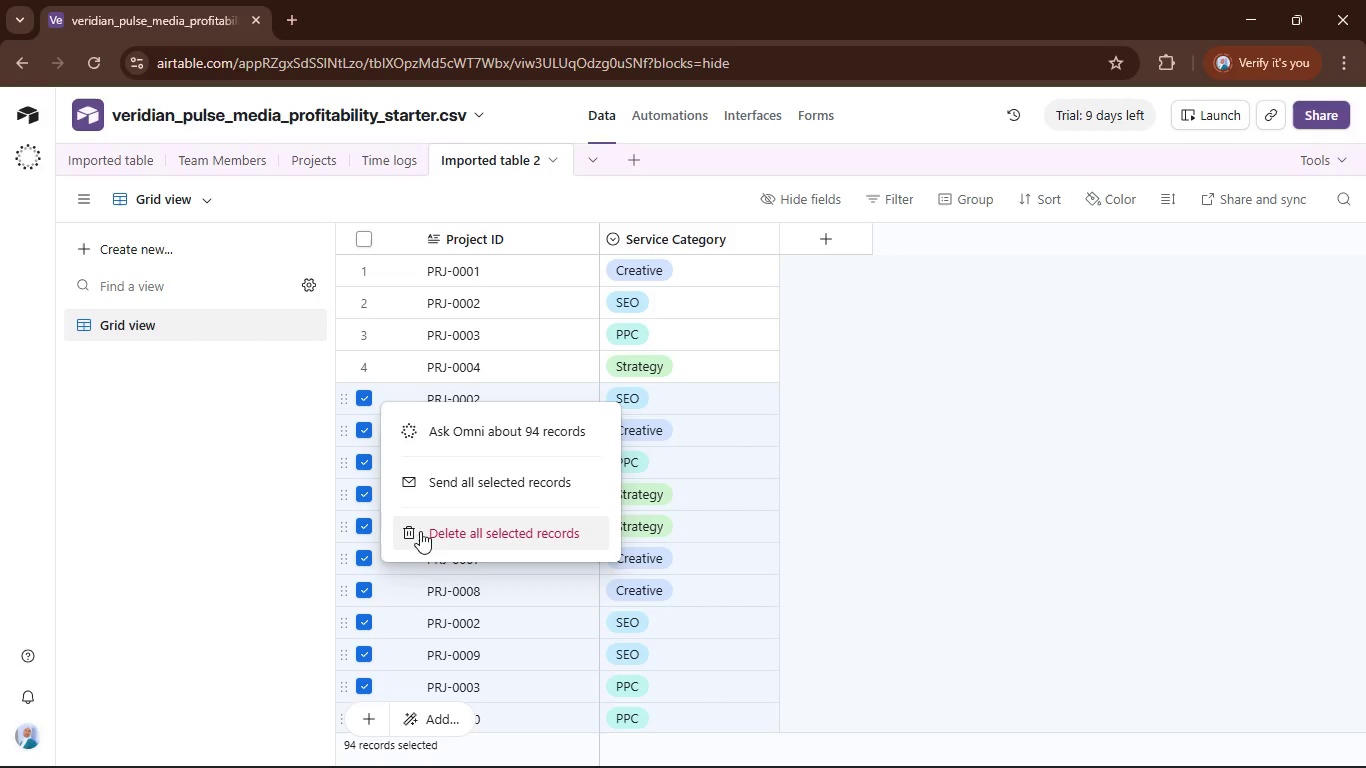 
left_click([439, 541])
 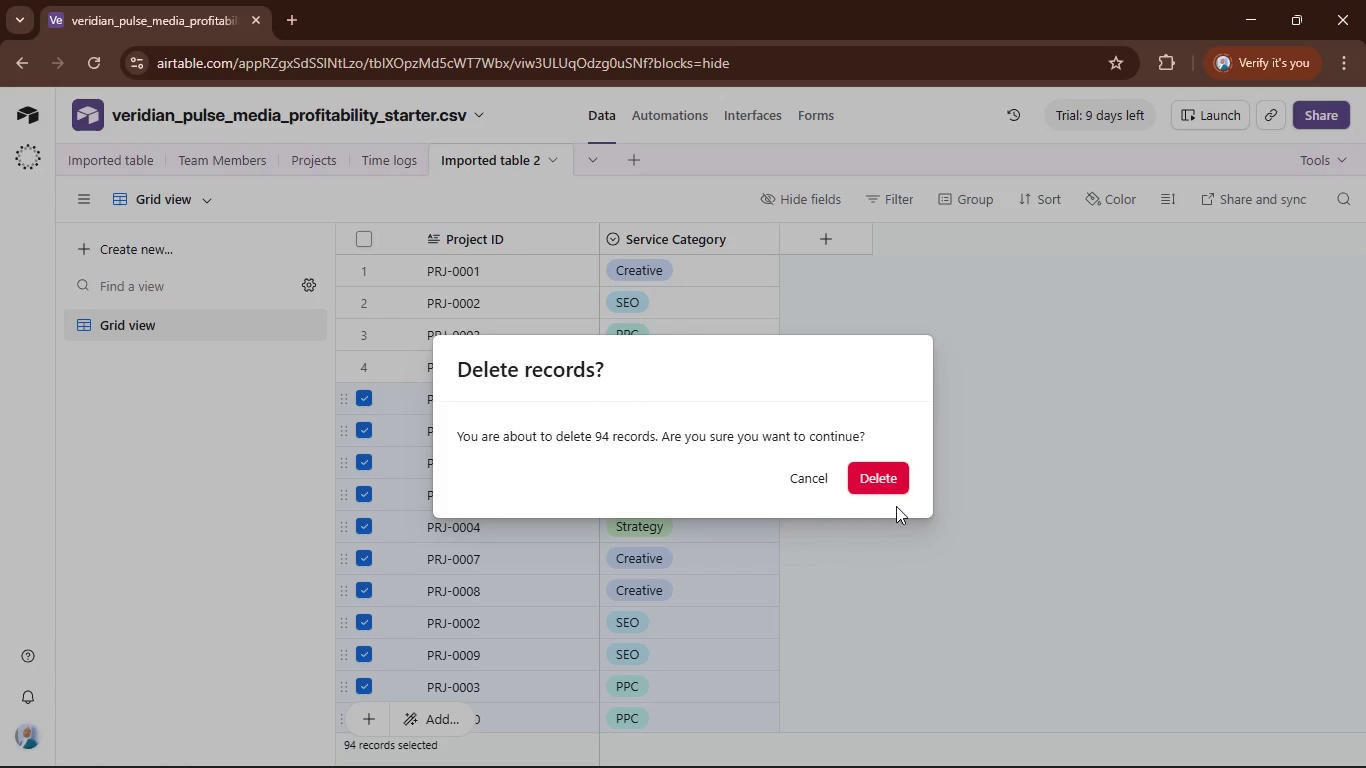 
left_click([885, 478])
 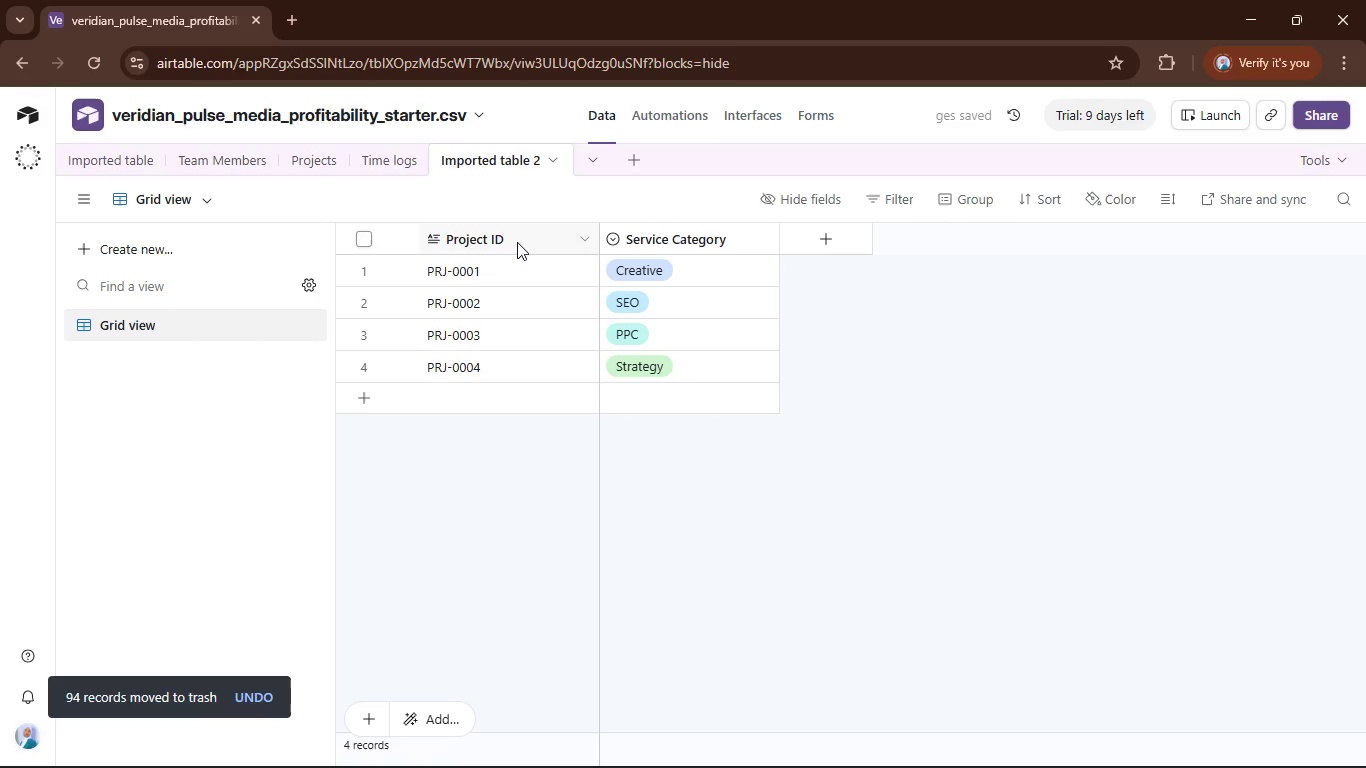 
left_click([655, 237])
 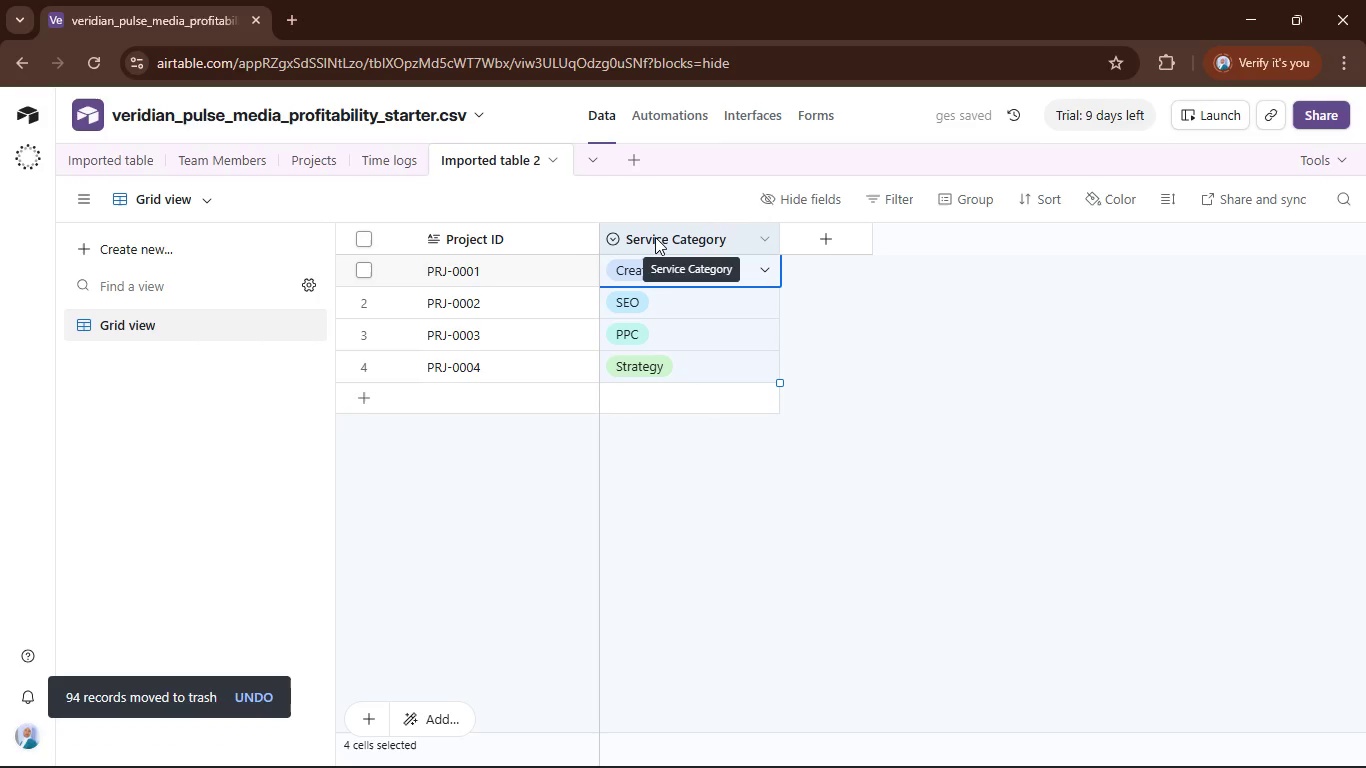 
double_click([655, 237])
 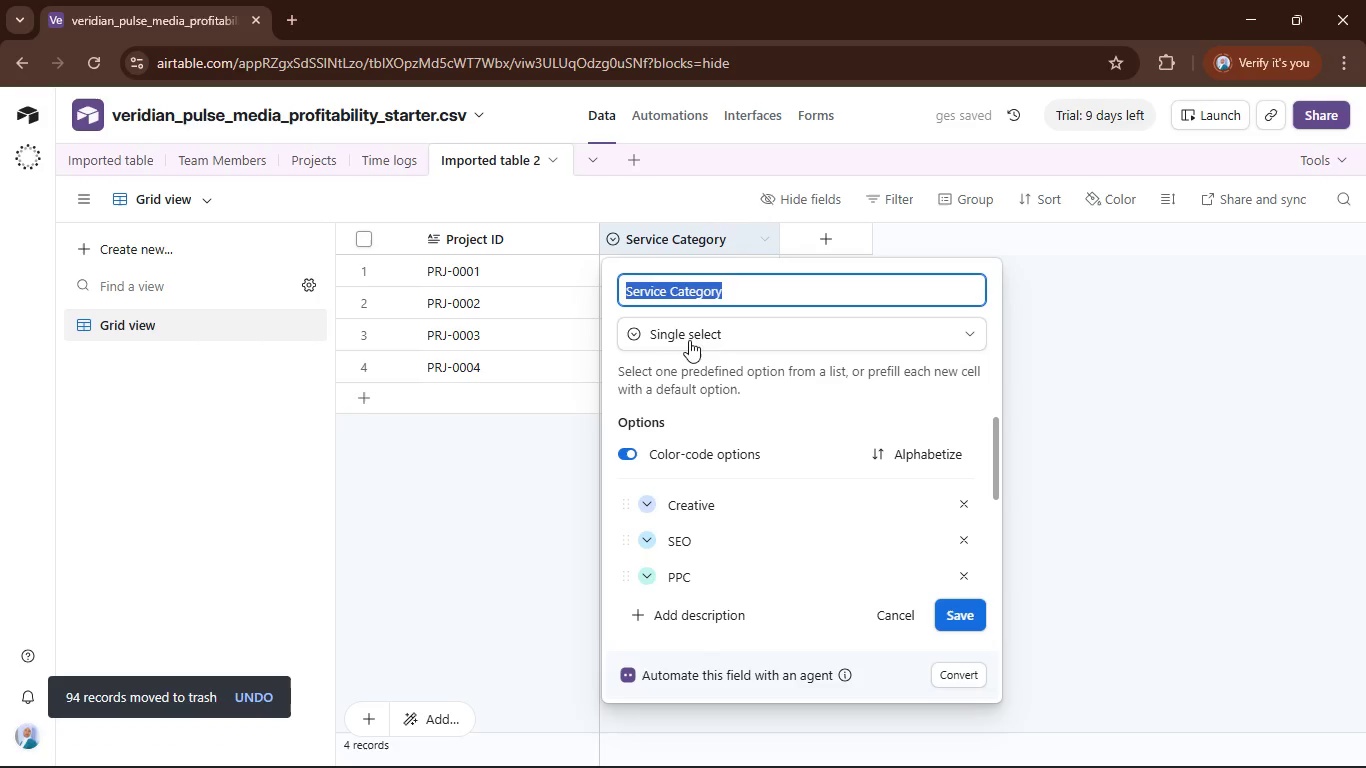 
left_click([677, 335])
 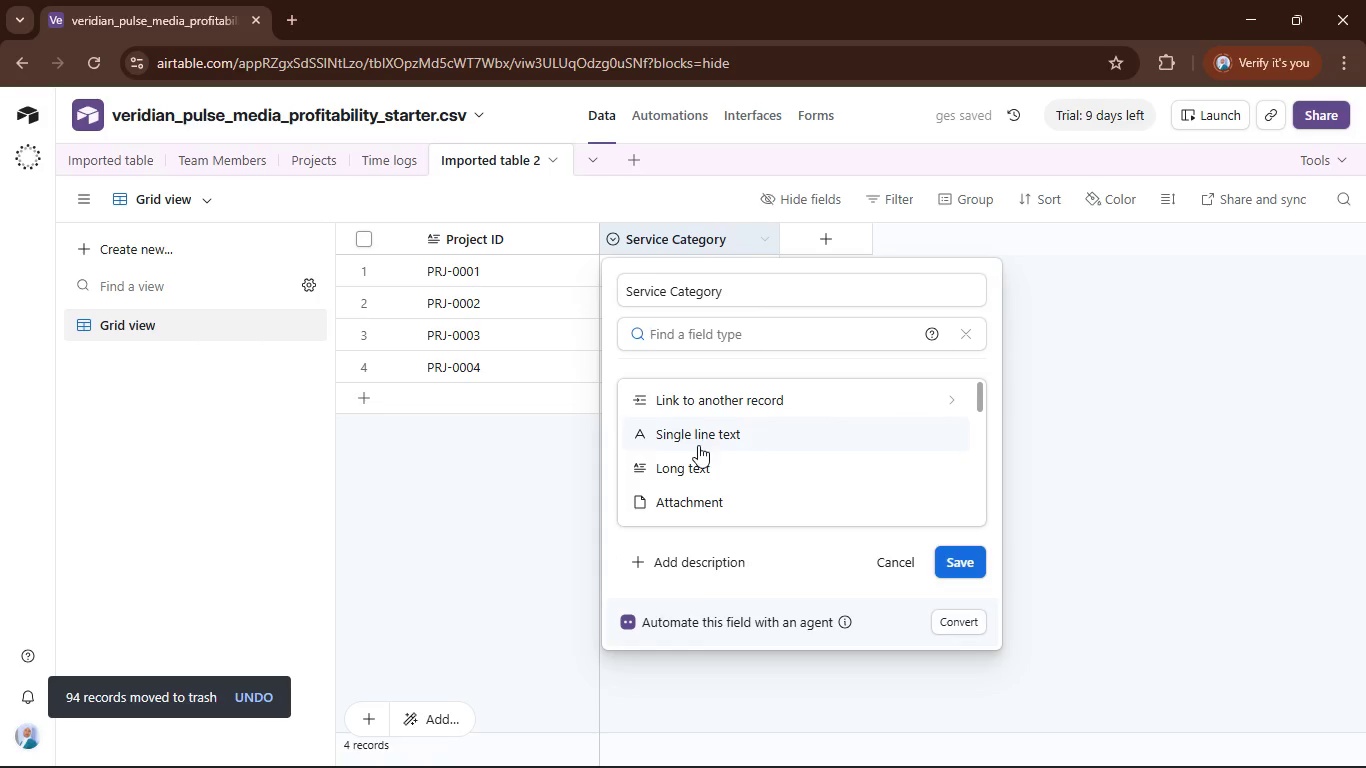 
left_click([700, 439])
 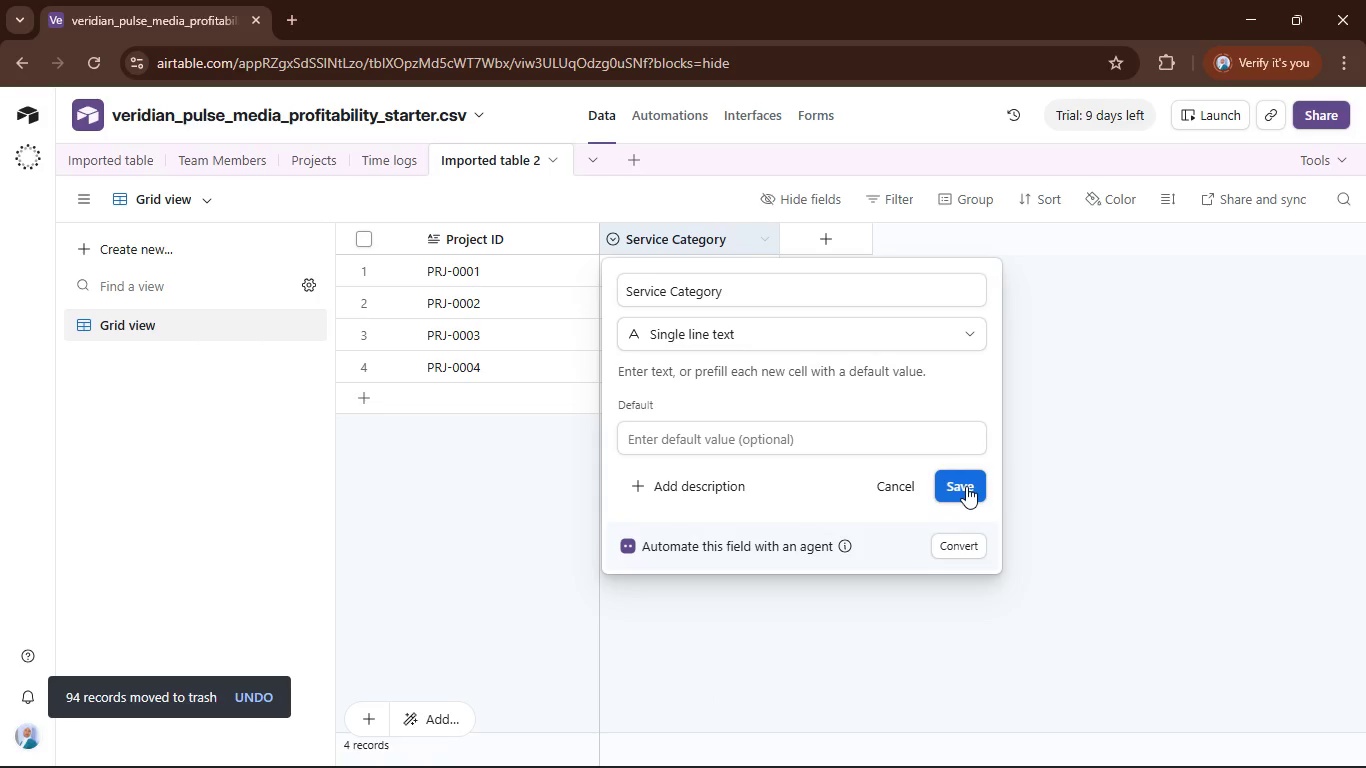 
left_click([966, 486])
 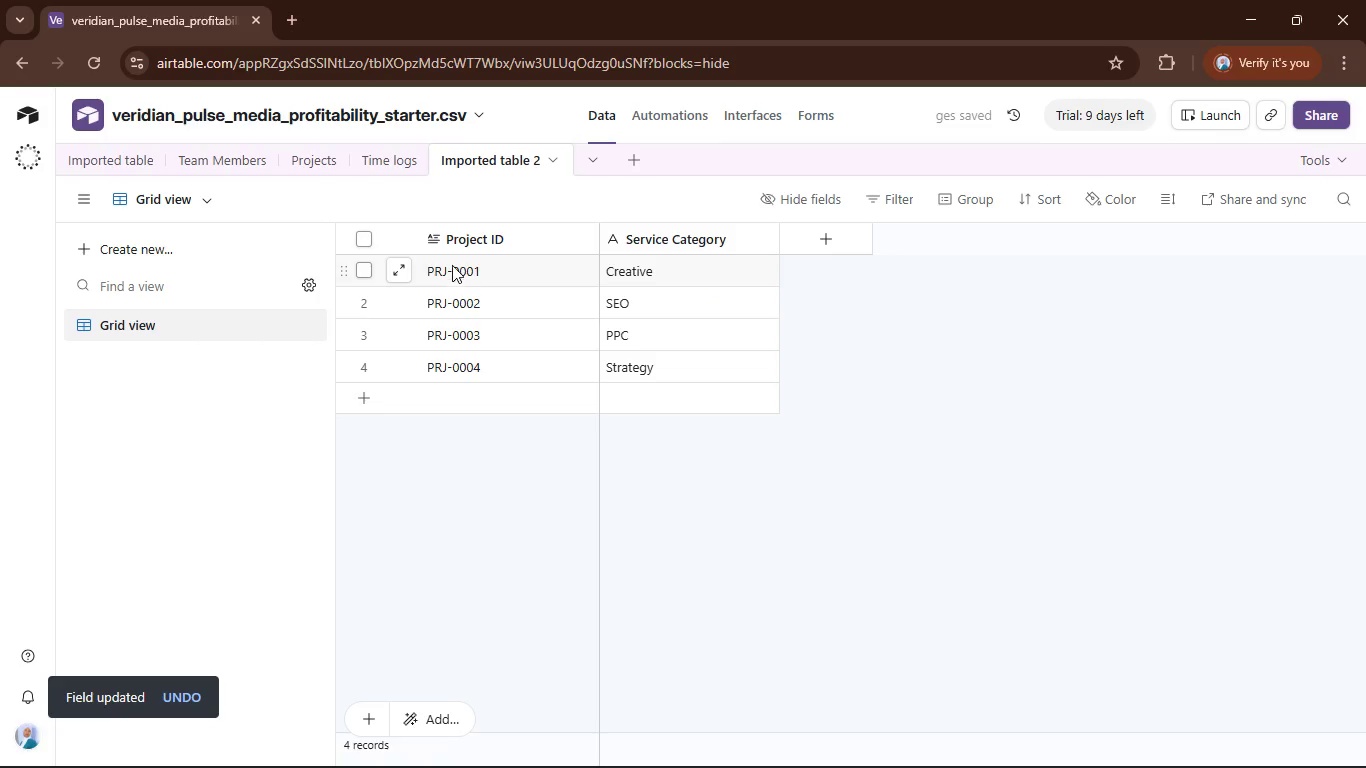 
left_click_drag(start_coordinate=[664, 237], to_coordinate=[483, 237])
 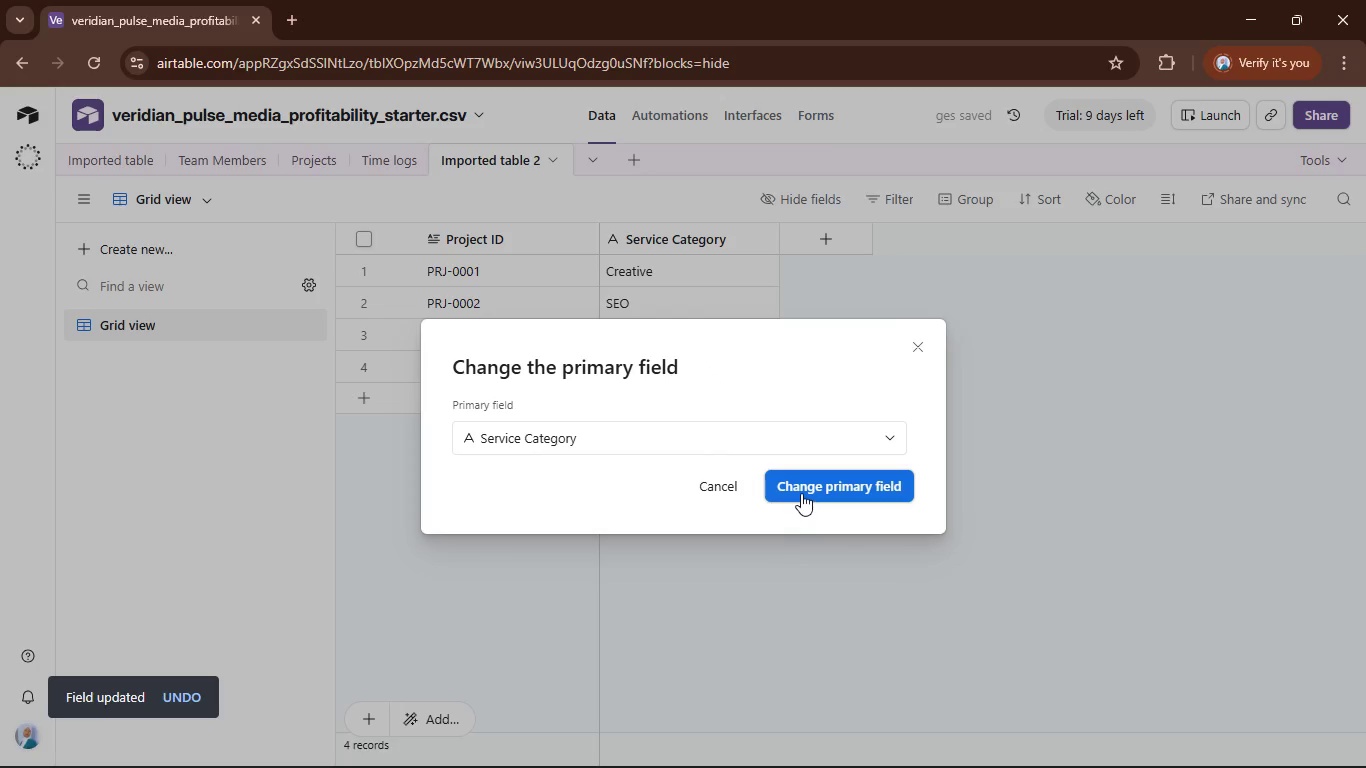 
left_click([801, 492])
 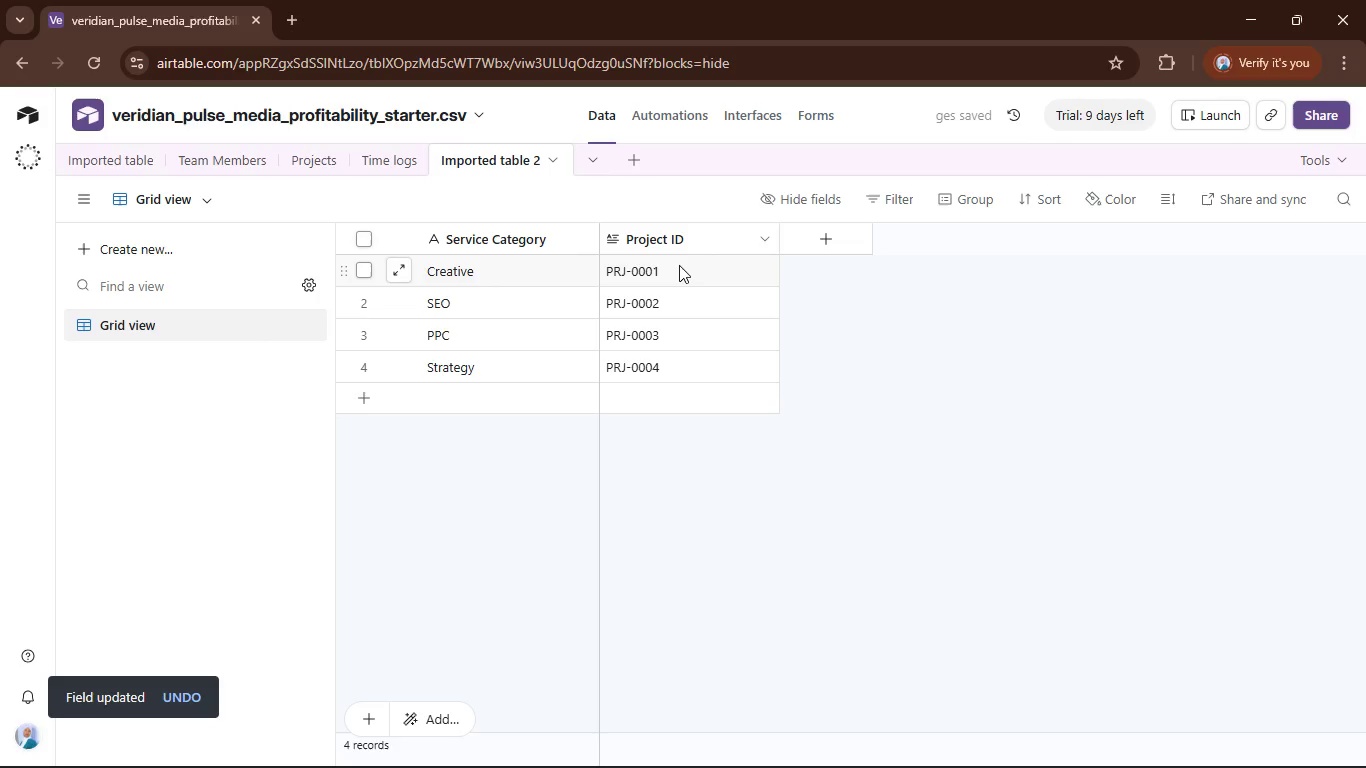 
left_click([695, 241])
 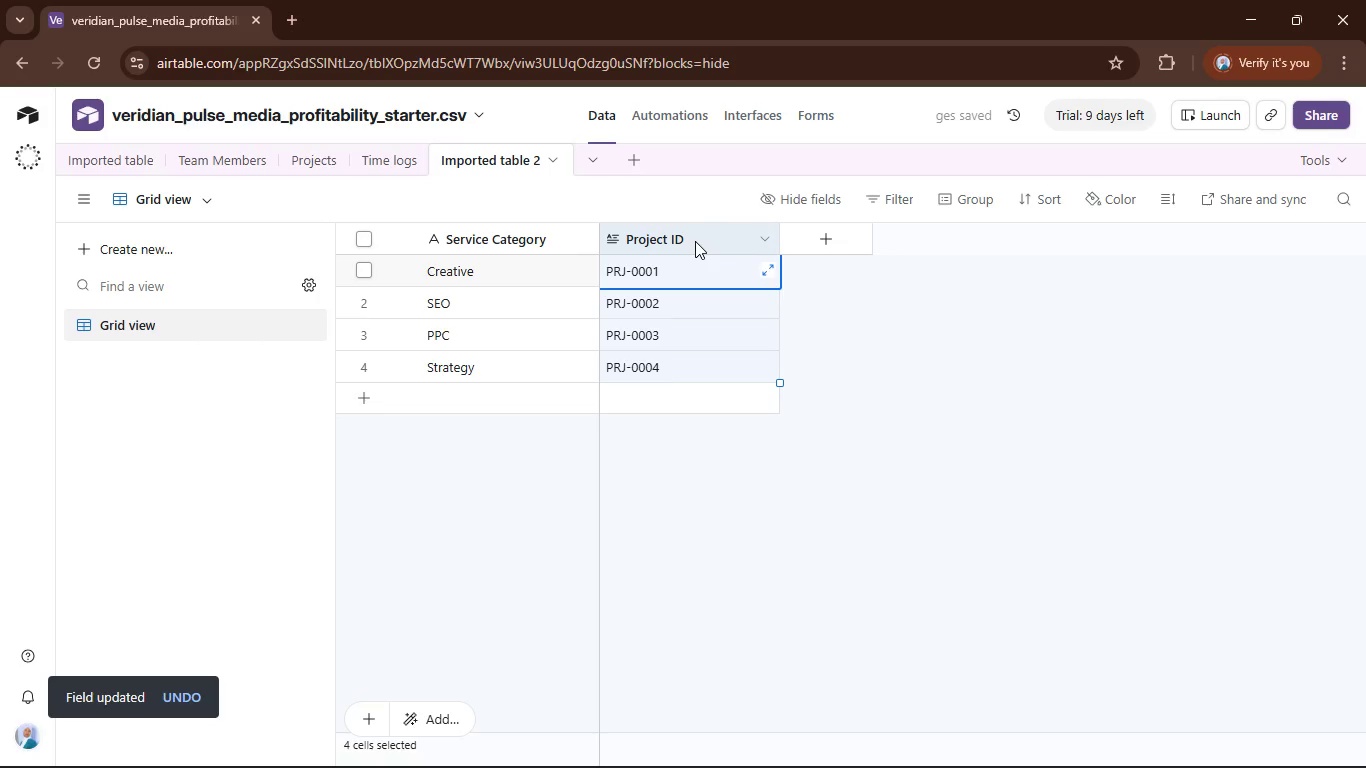 
right_click([695, 241])
 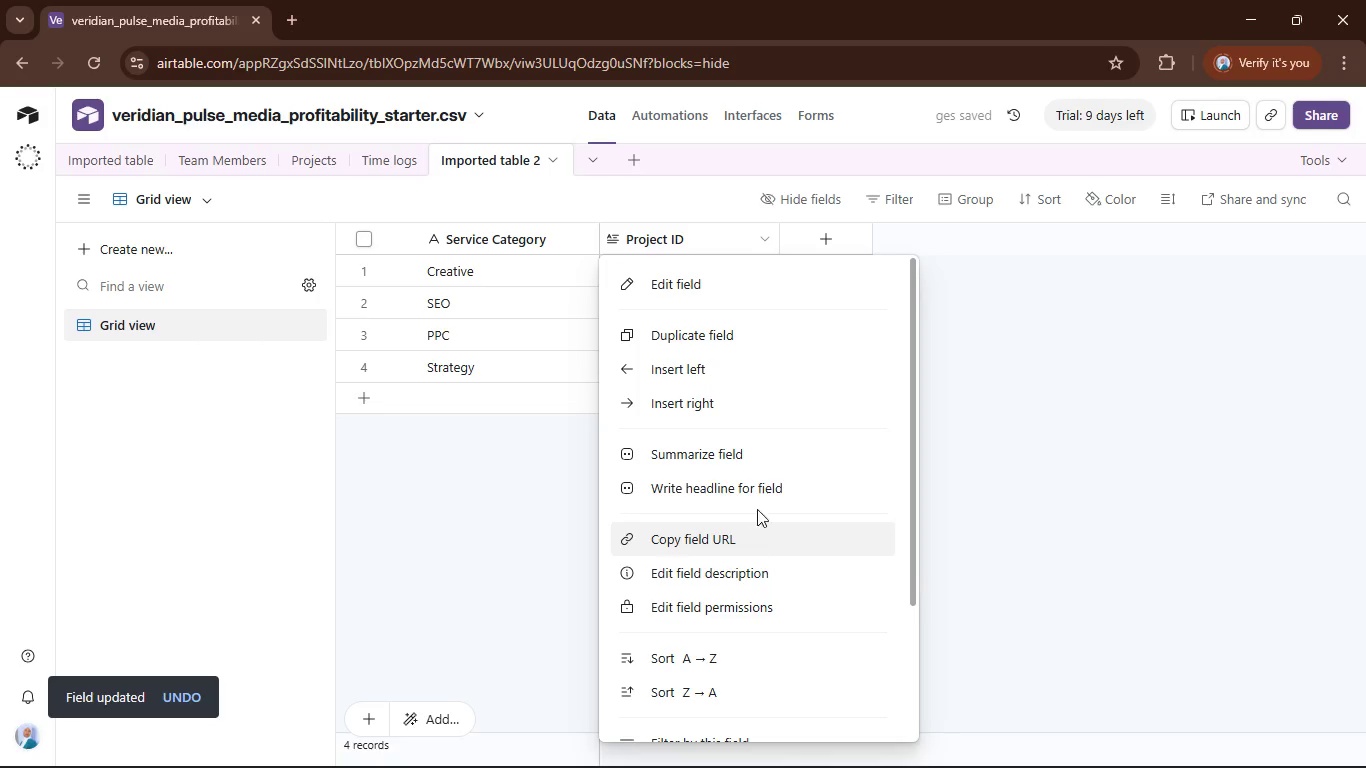 
scroll: coordinate [780, 620], scroll_direction: down, amount: 7.0
 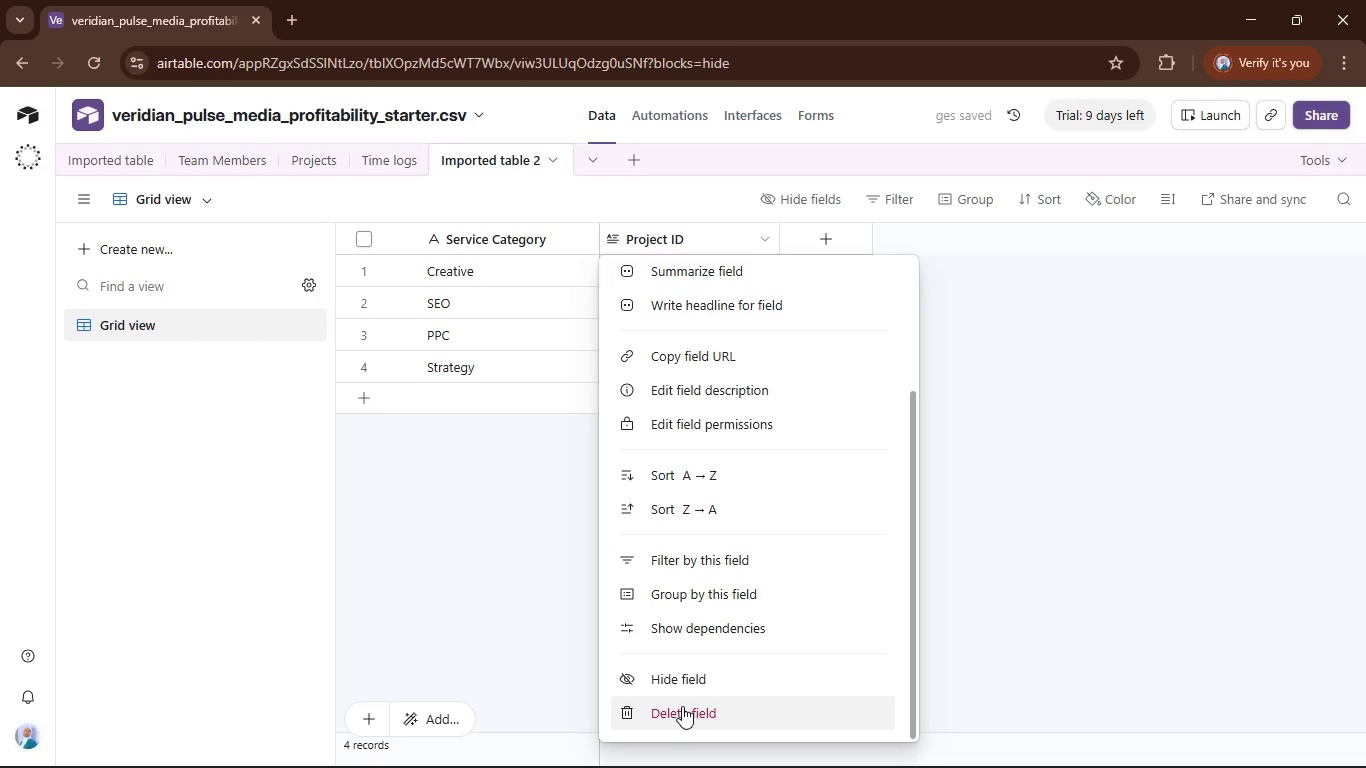 
left_click([682, 706])
 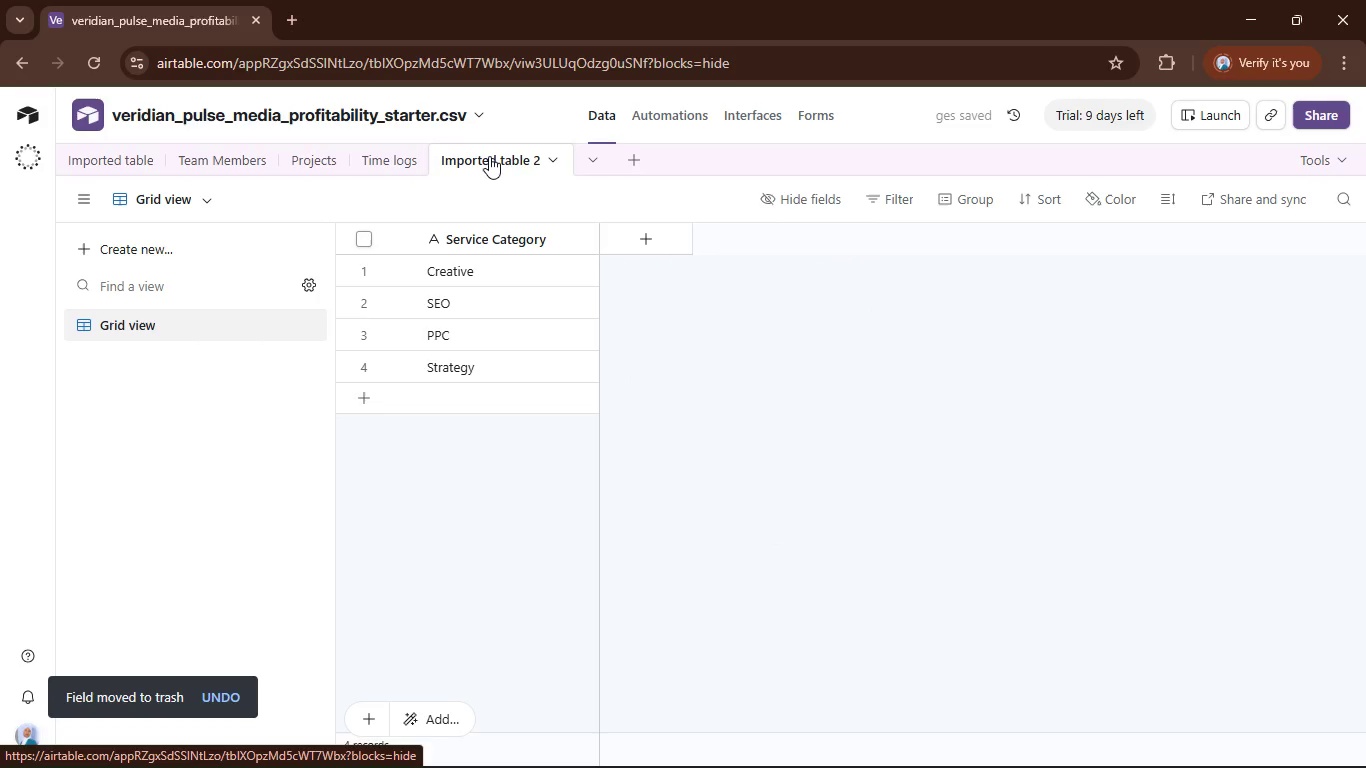 
left_click([489, 156])
 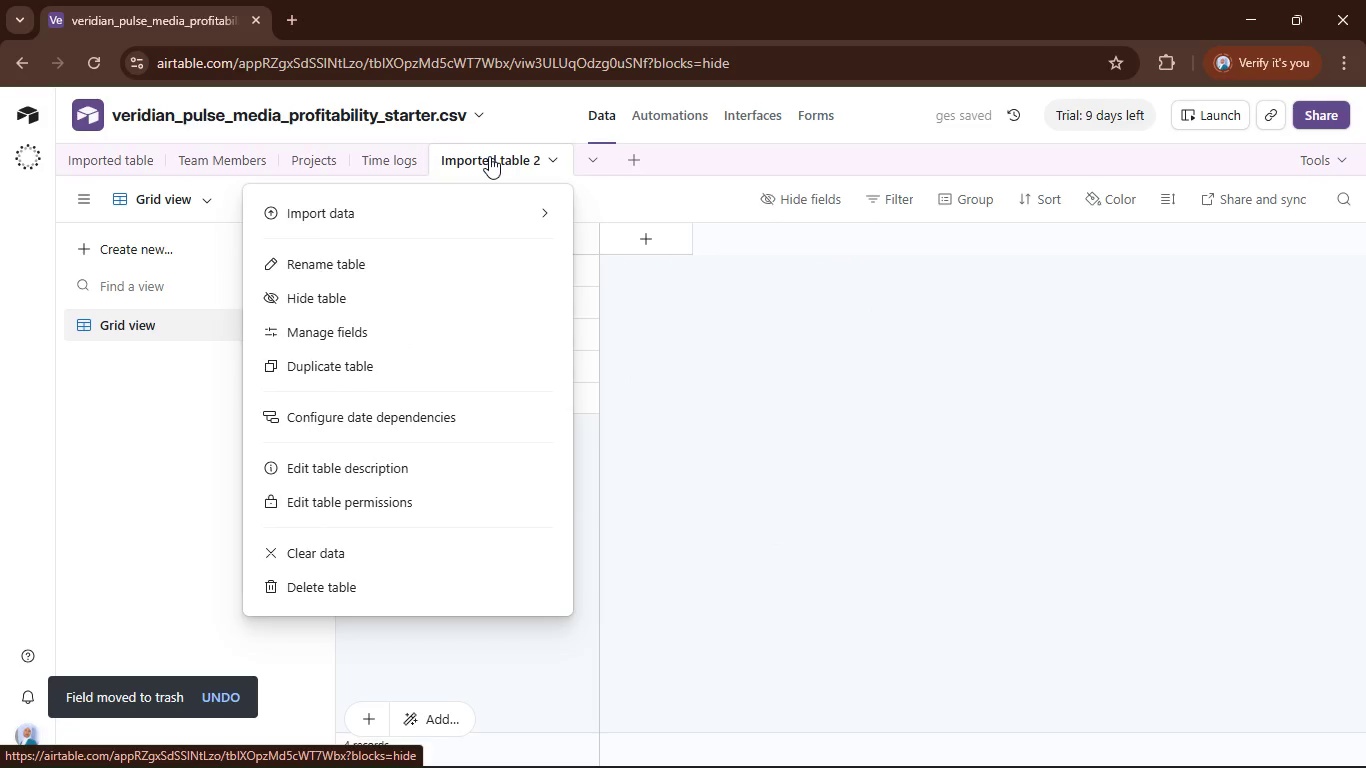 
double_click([489, 156])
 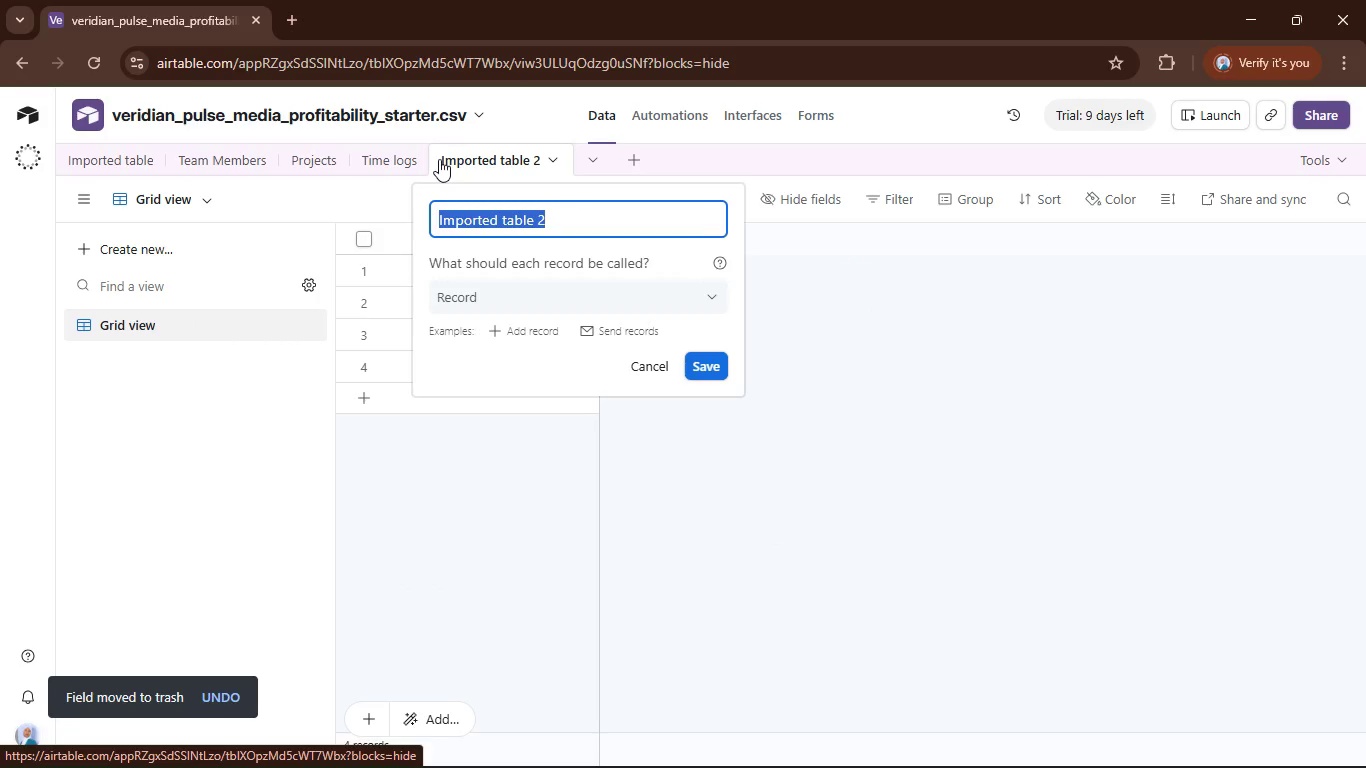 
type(Service )
 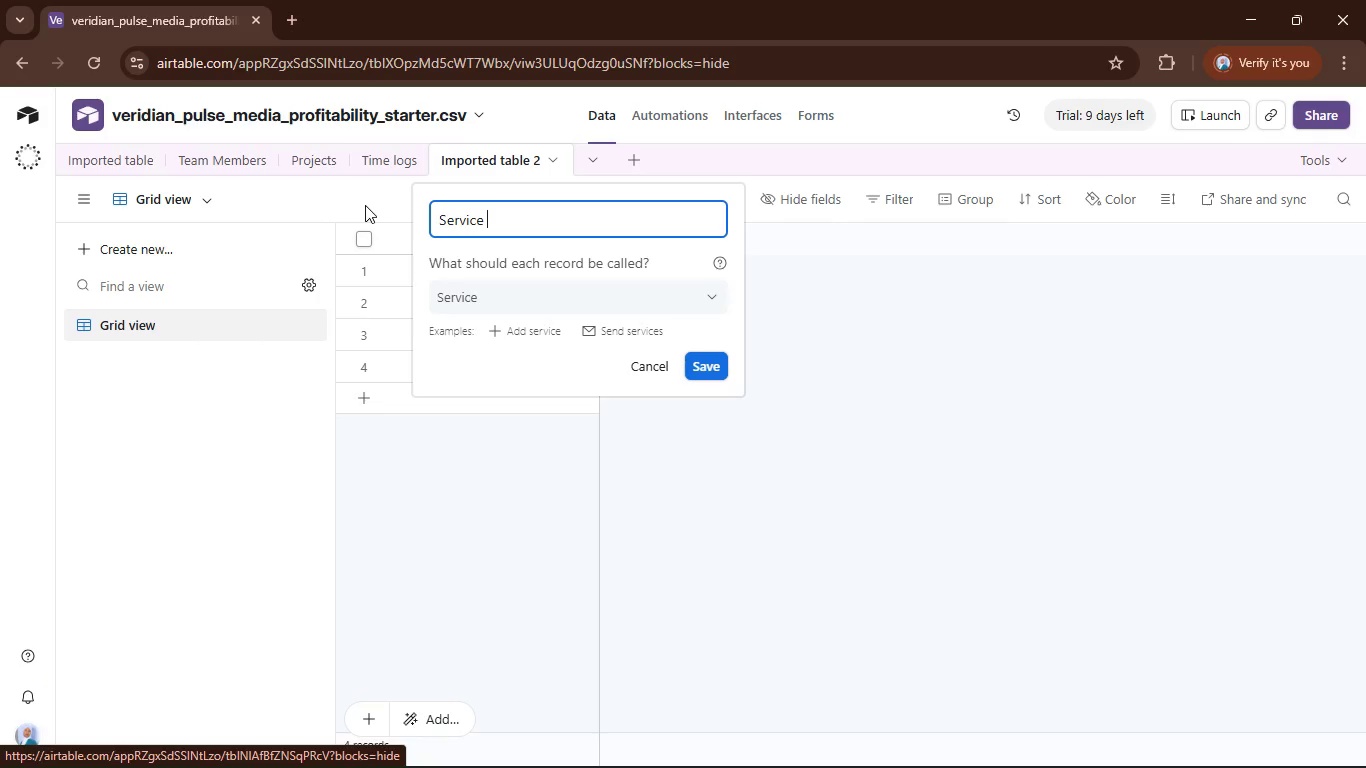 
type(Category)
 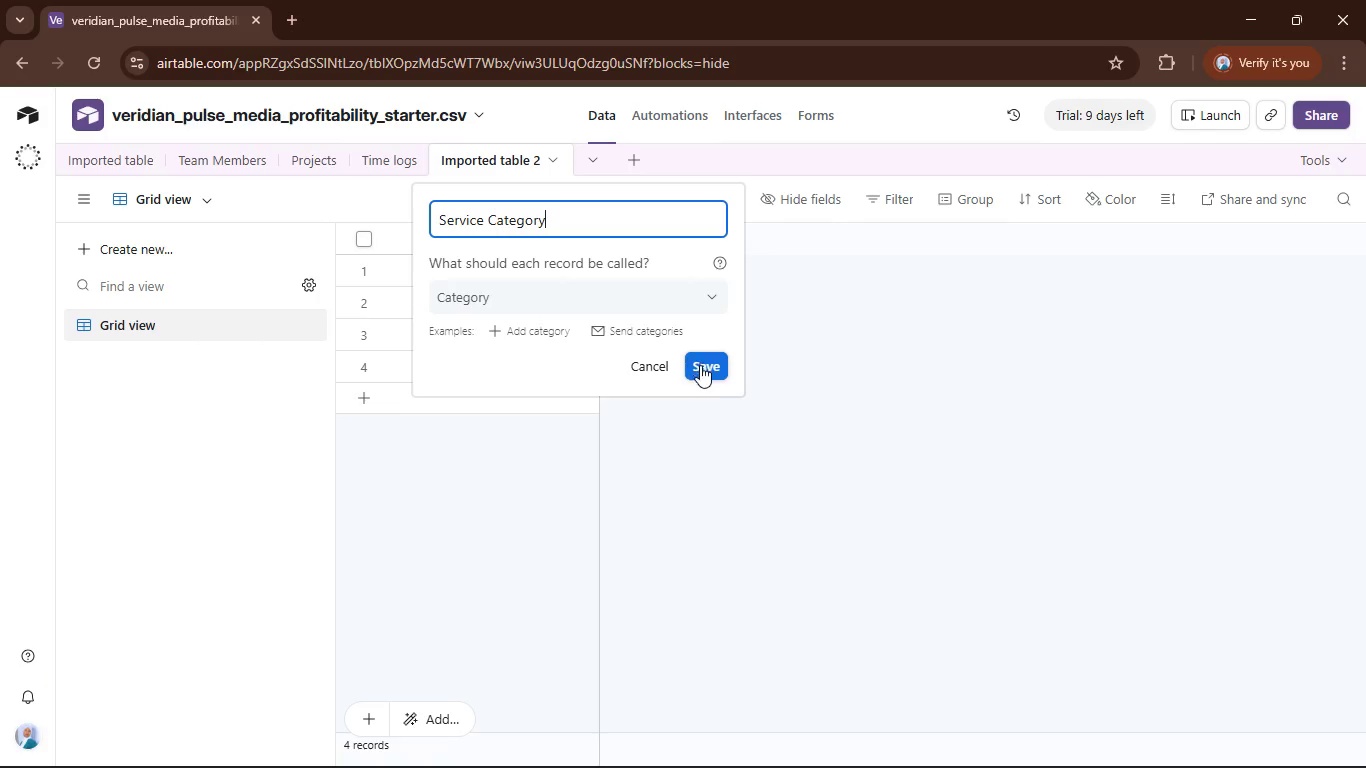 
left_click([702, 370])
 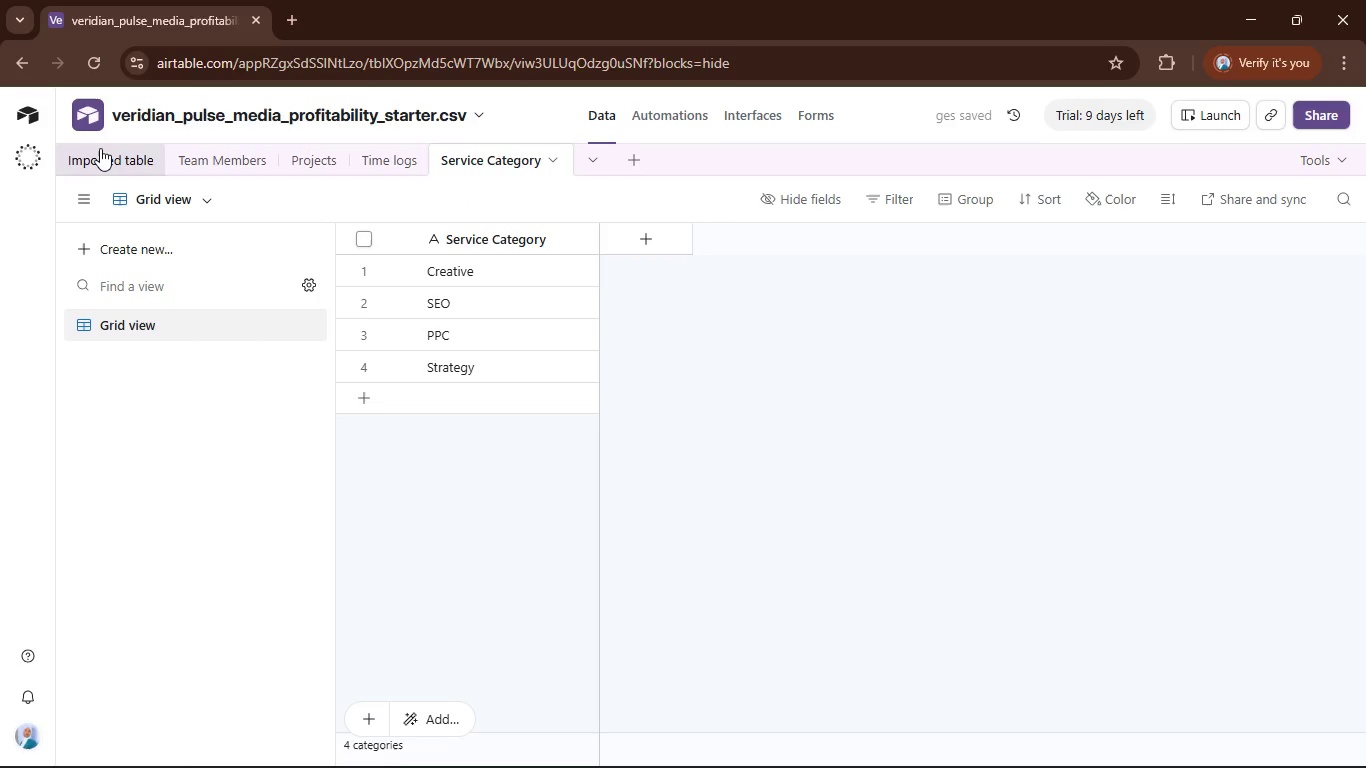 
left_click([100, 148])
 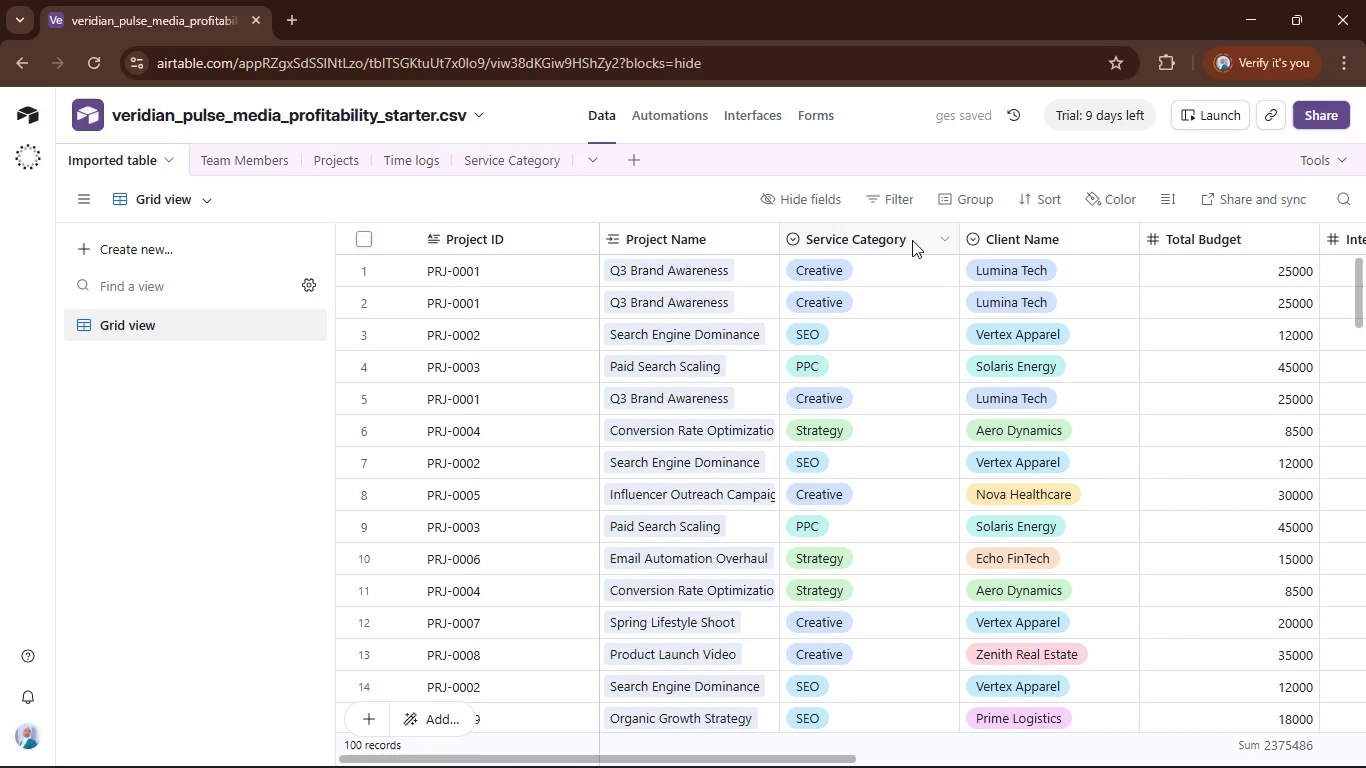 
left_click([826, 236])
 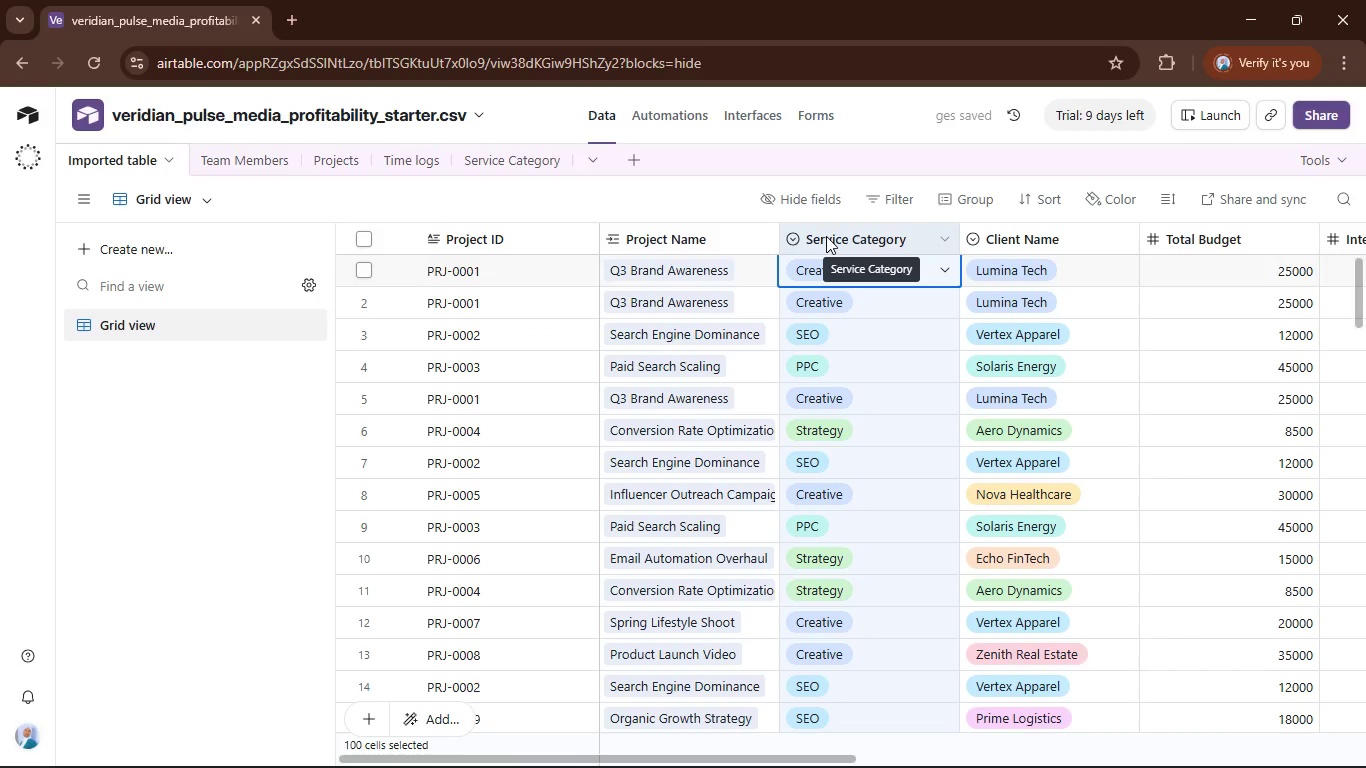 
right_click([826, 236])
 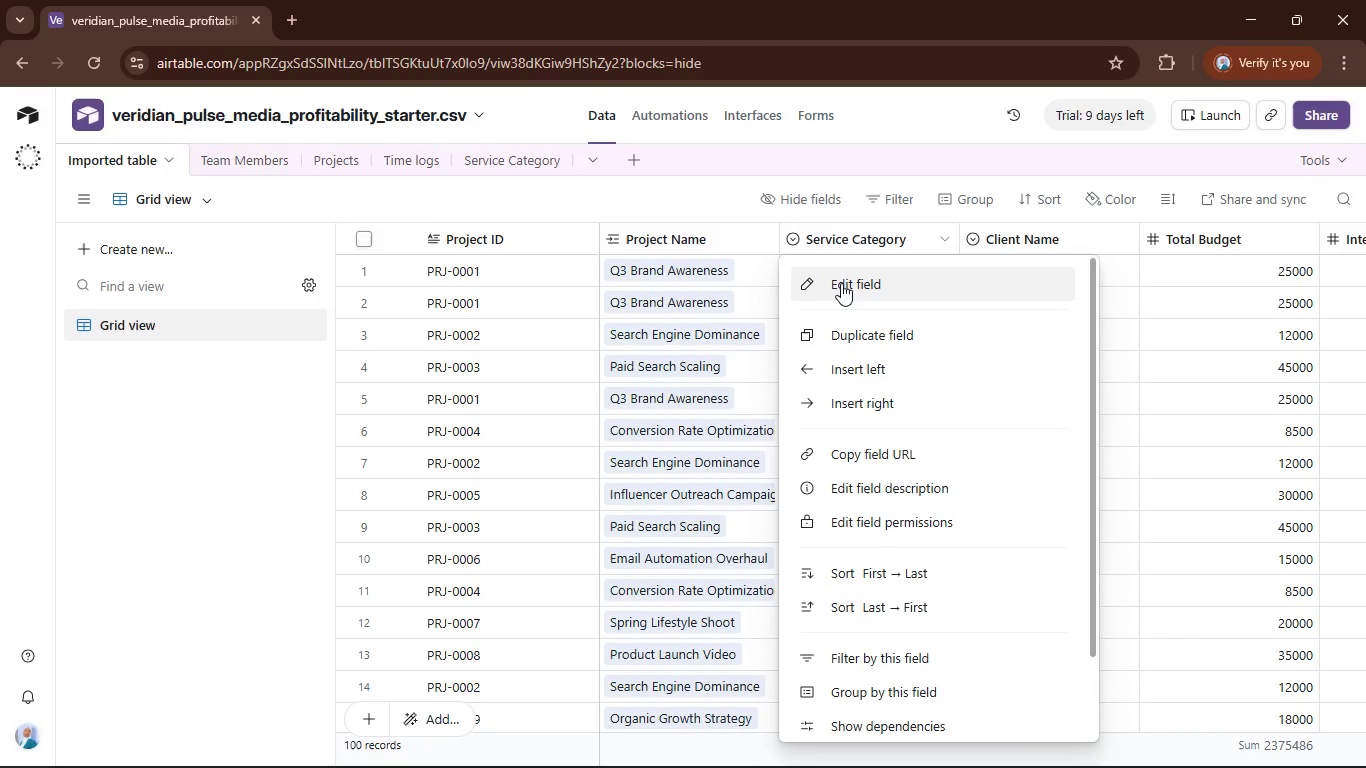 
left_click([841, 283])
 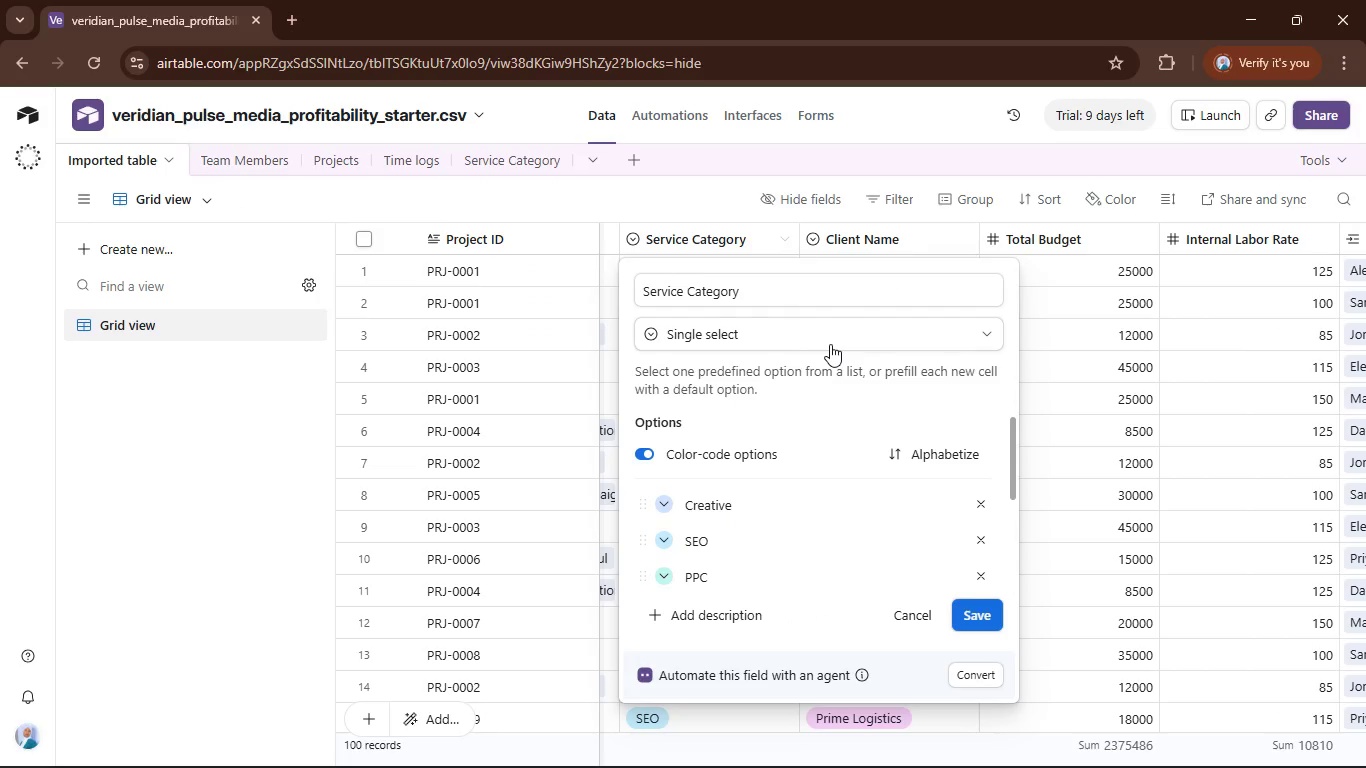 
left_click([827, 335])
 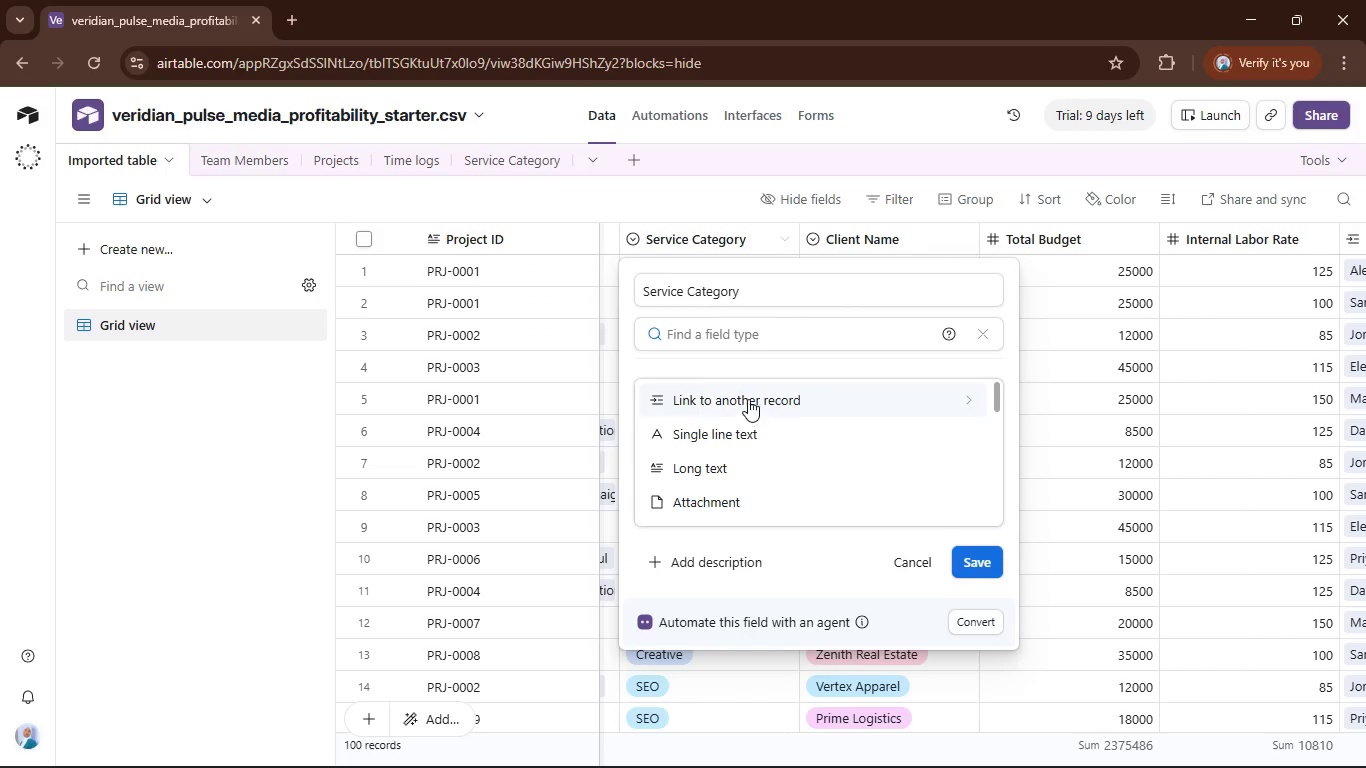 
left_click([748, 389])
 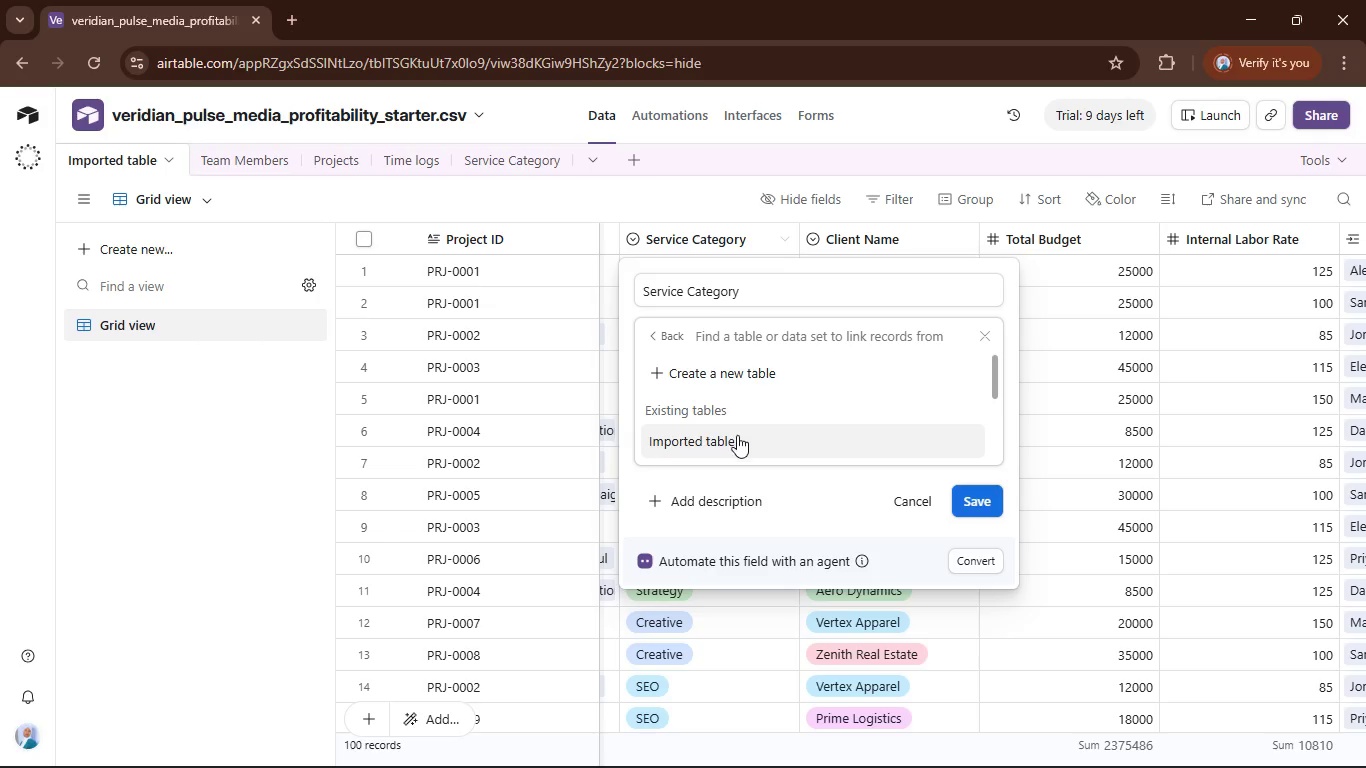 
scroll: coordinate [737, 418], scroll_direction: down, amount: 5.0
 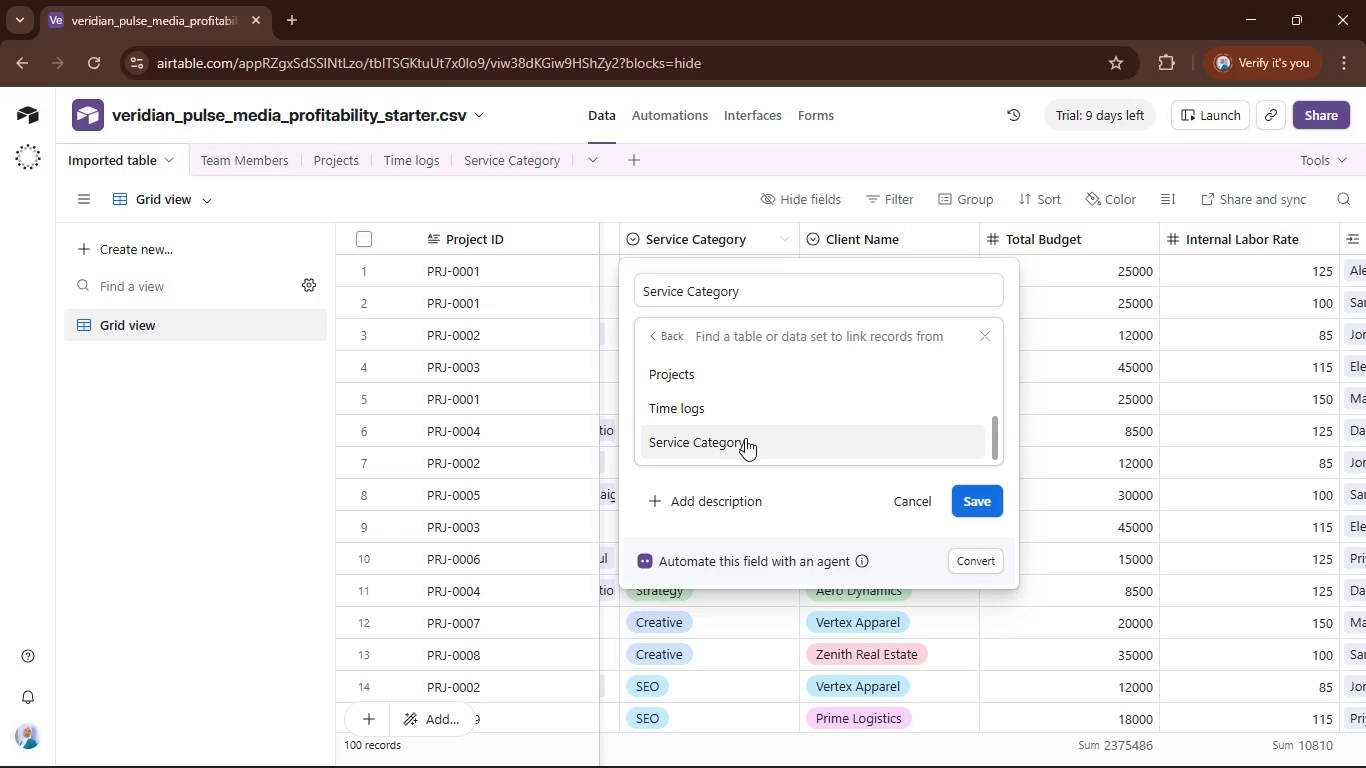 
left_click([745, 438])
 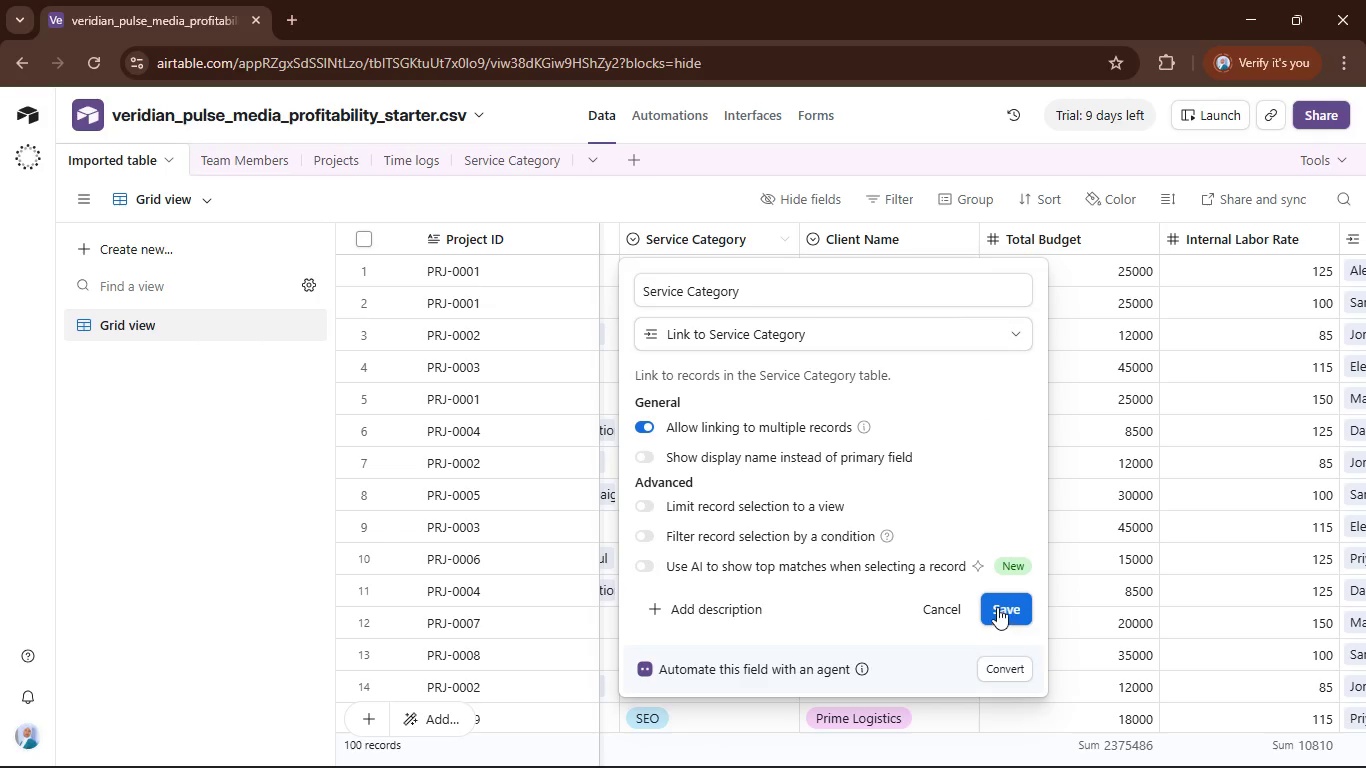 
left_click([647, 424])
 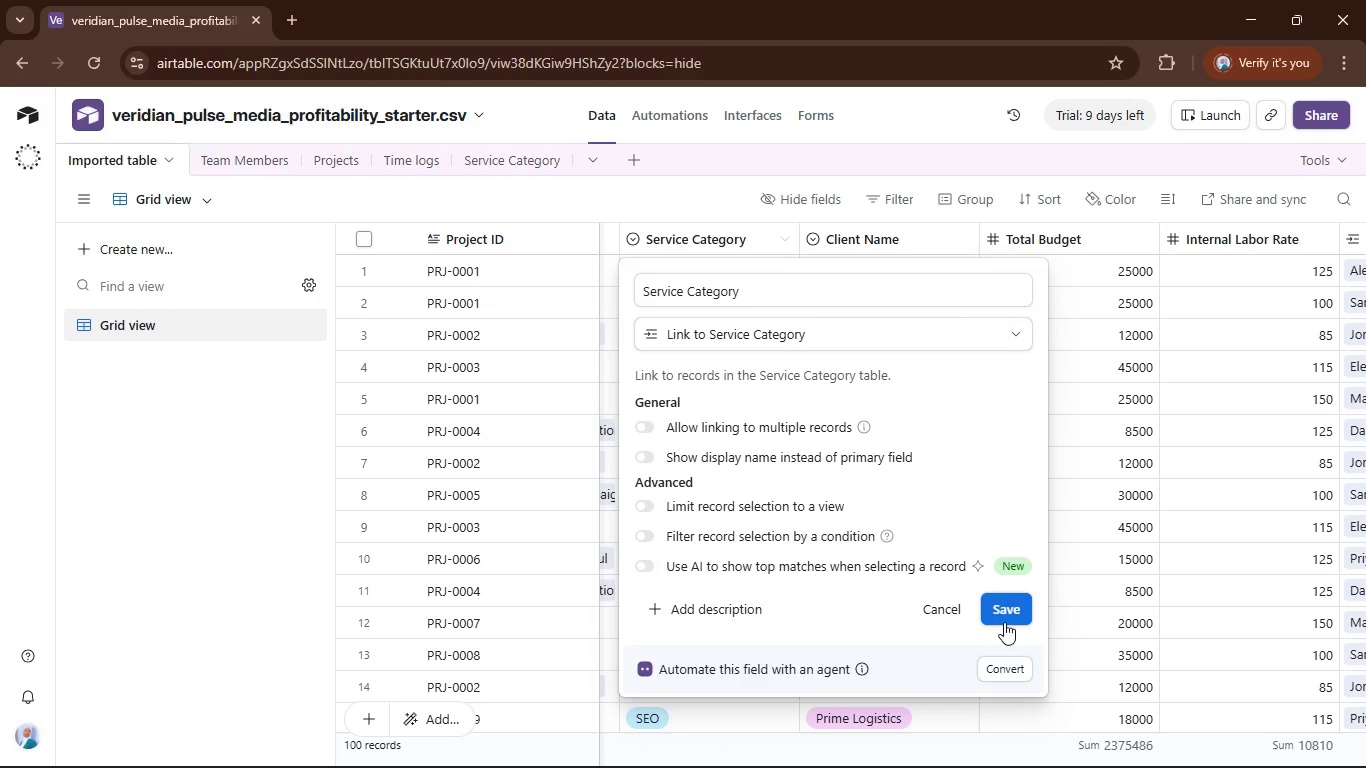 
left_click([1004, 622])
 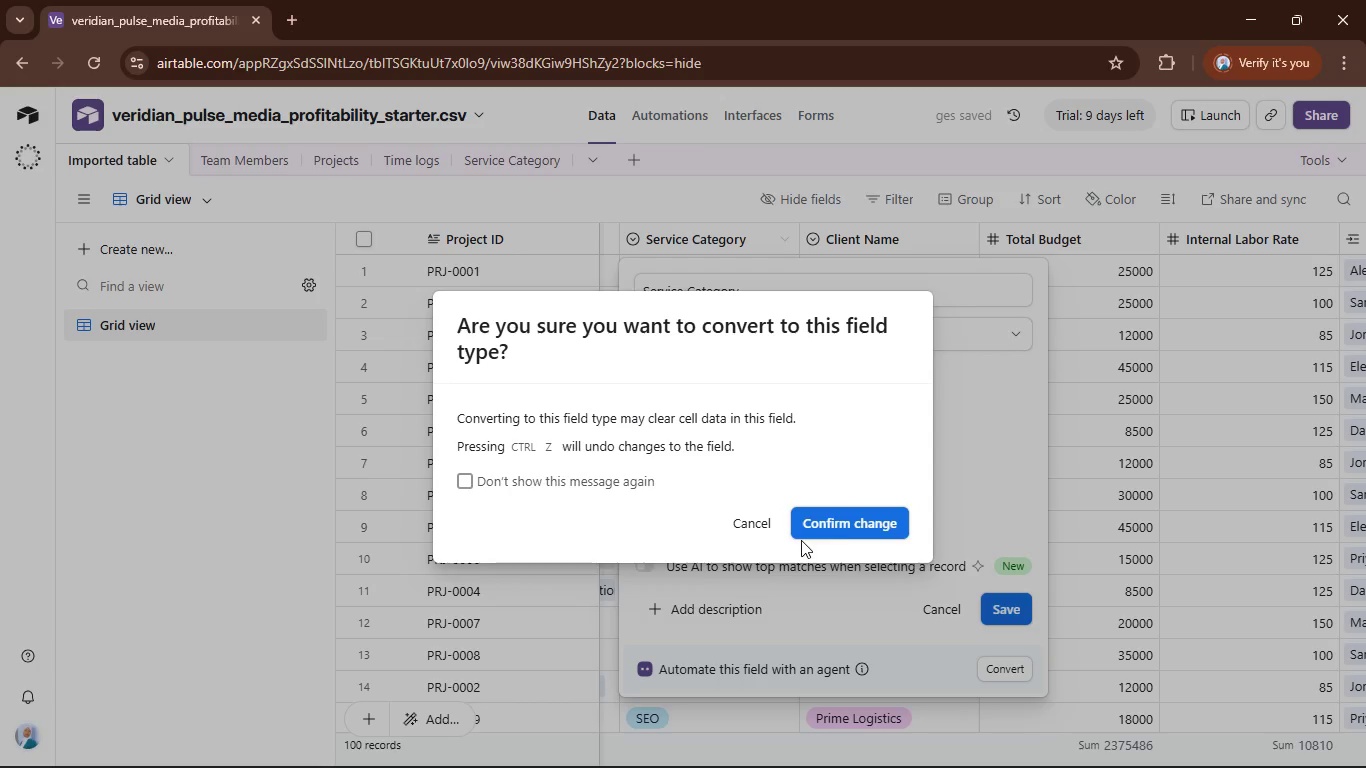 
left_click([850, 528])
 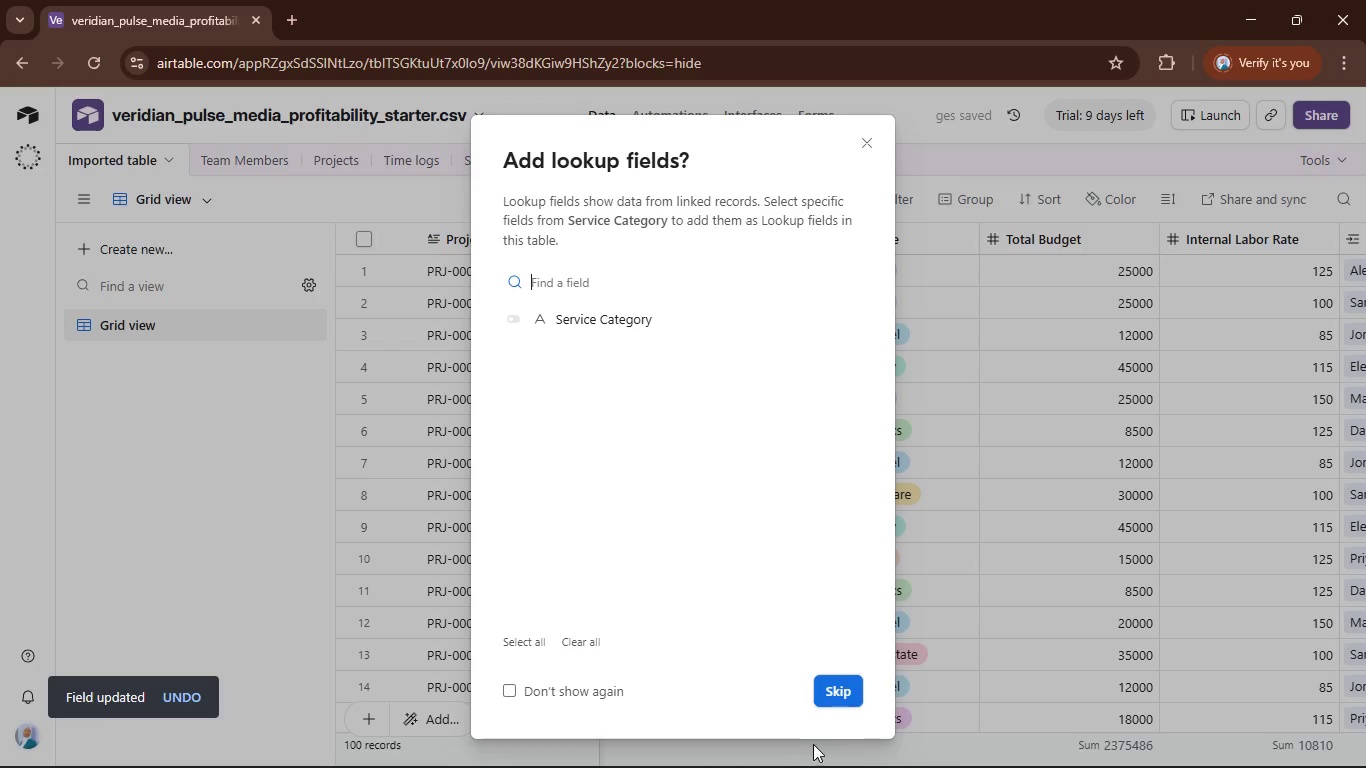 
left_click([833, 692])
 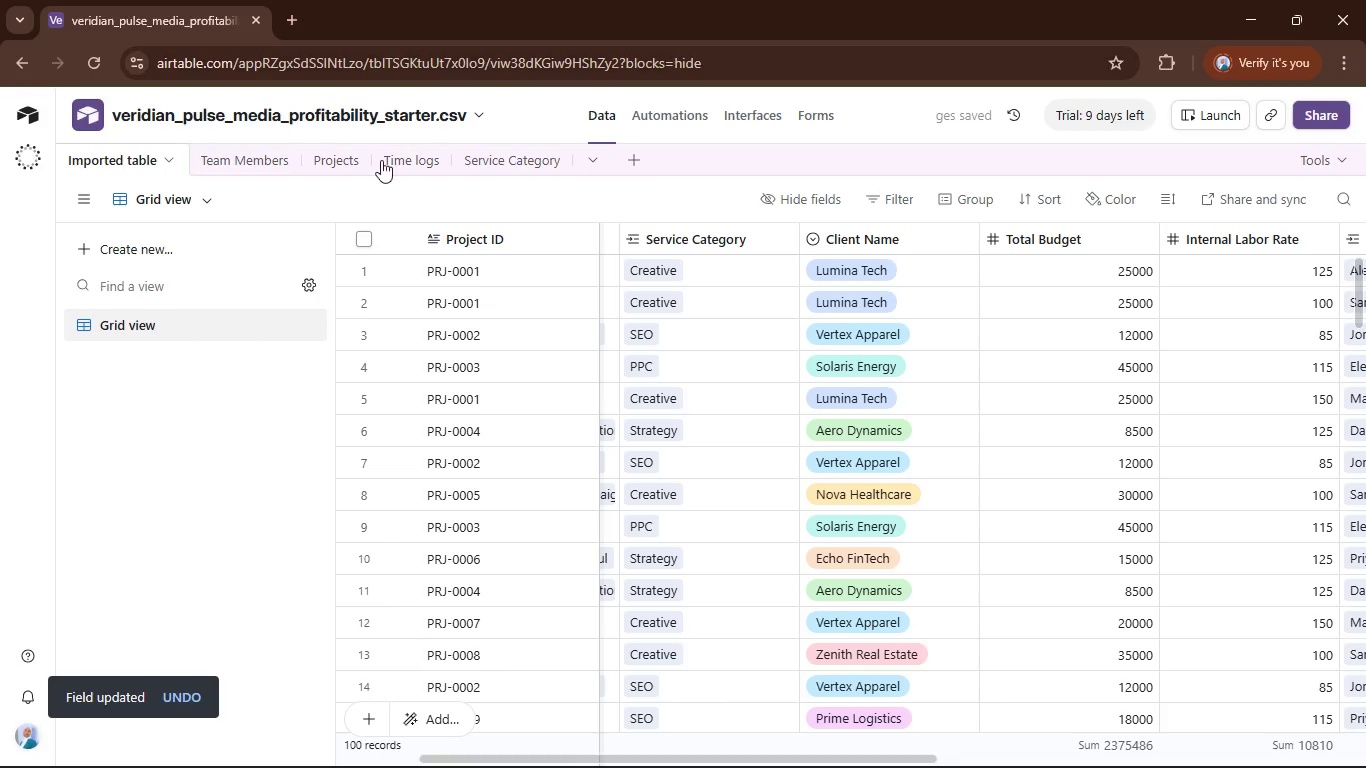 
mouse_move([789, 160])
 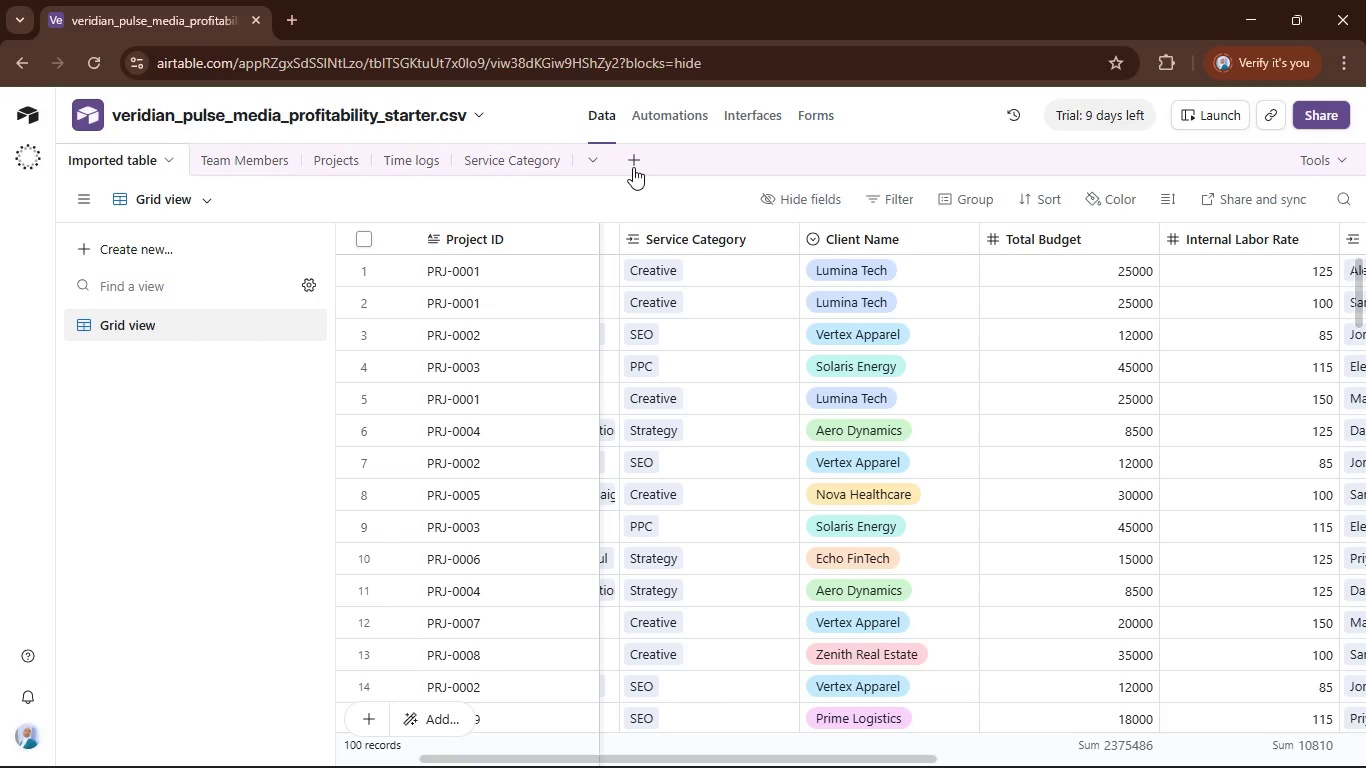 
left_click([629, 158])
 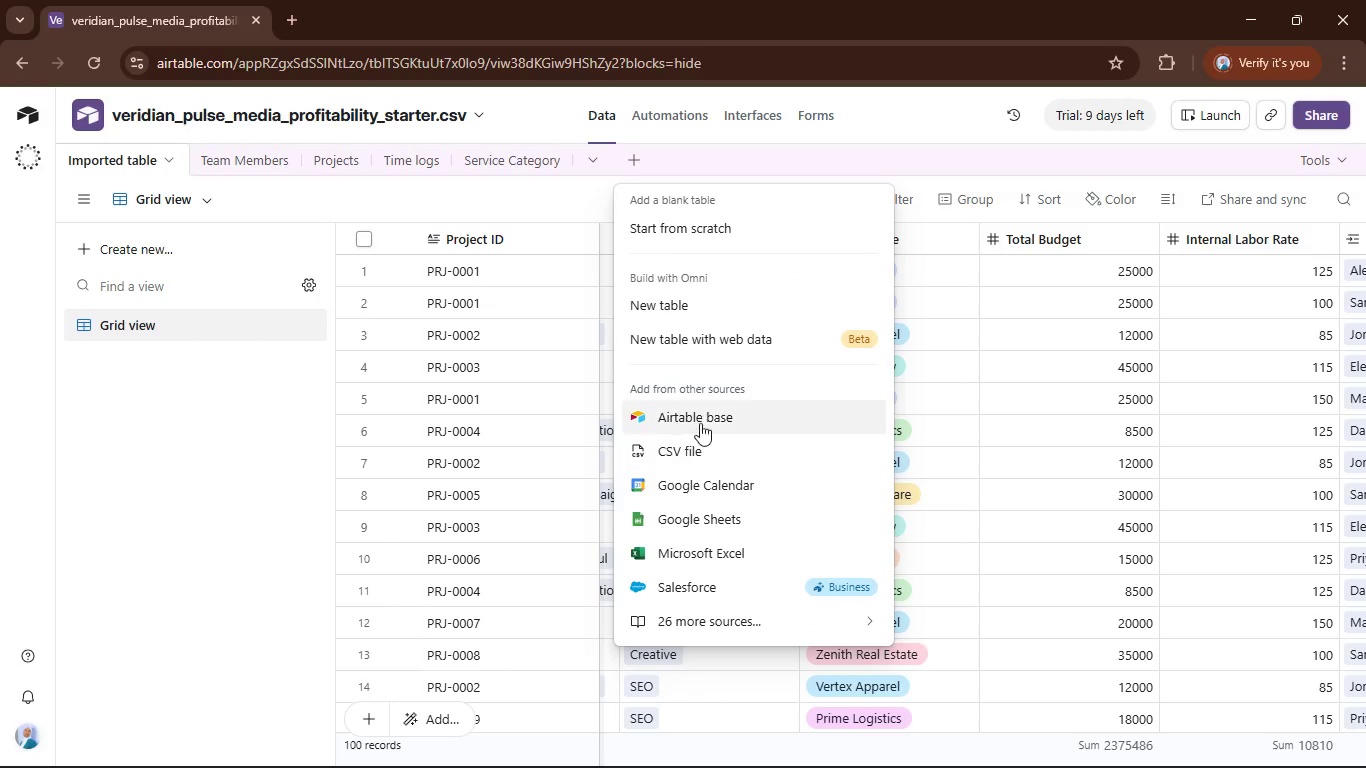 
left_click([688, 435])
 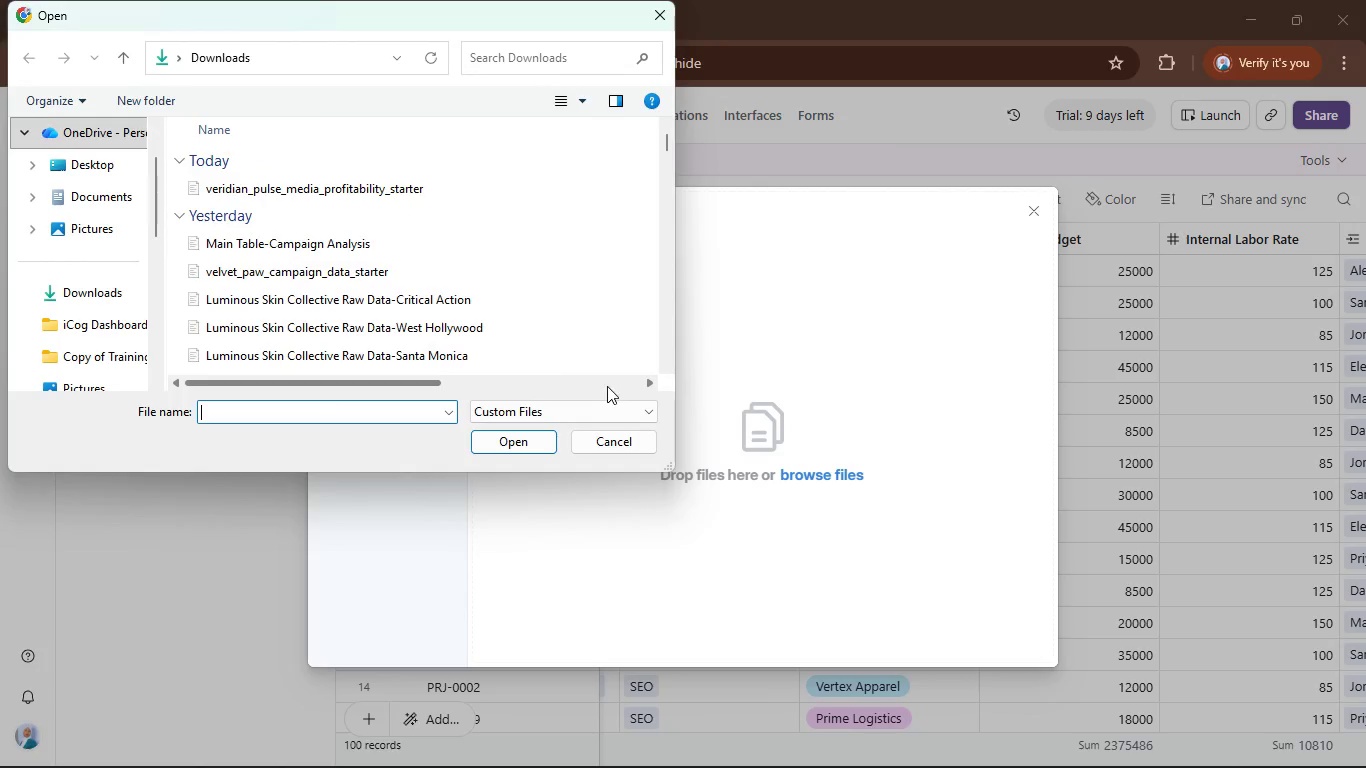 
left_click([259, 192])
 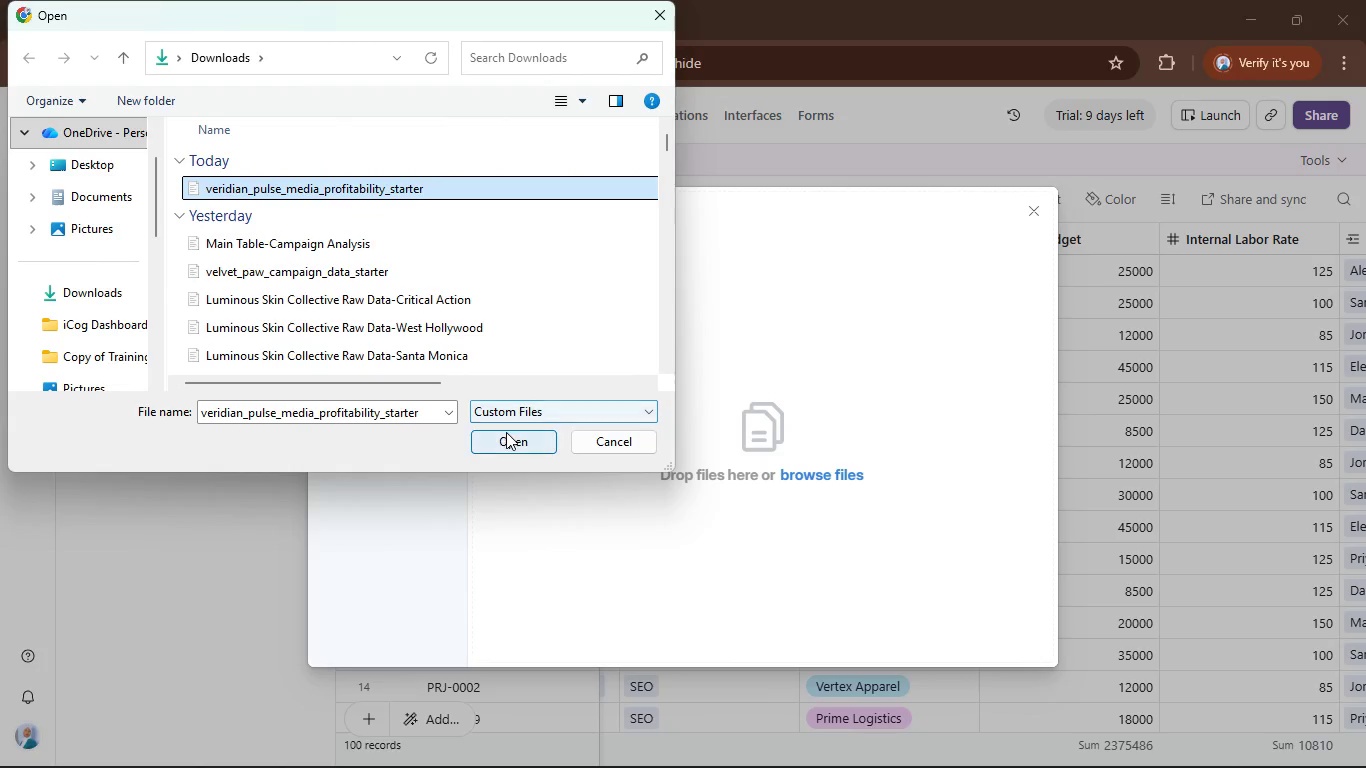 
left_click([501, 452])
 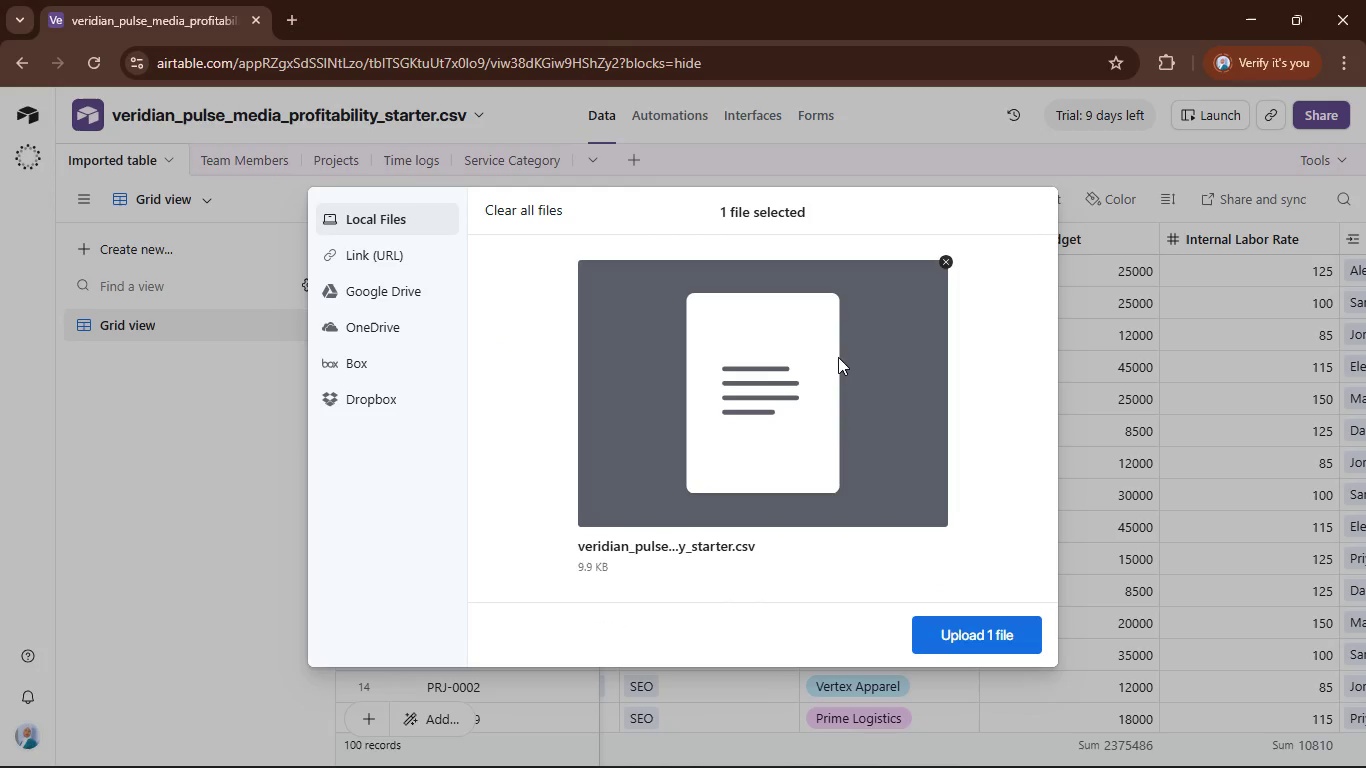 
wait(6.56)
 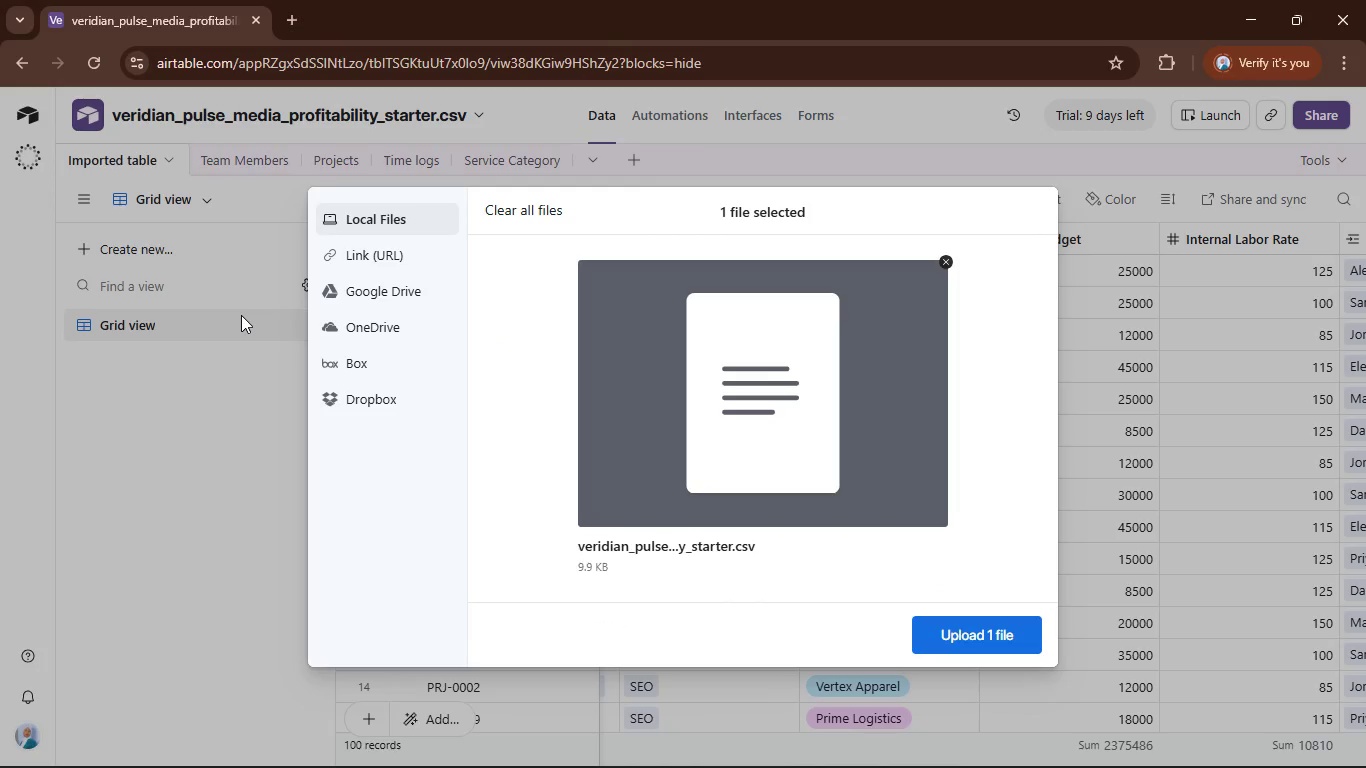 
left_click([861, 552])
 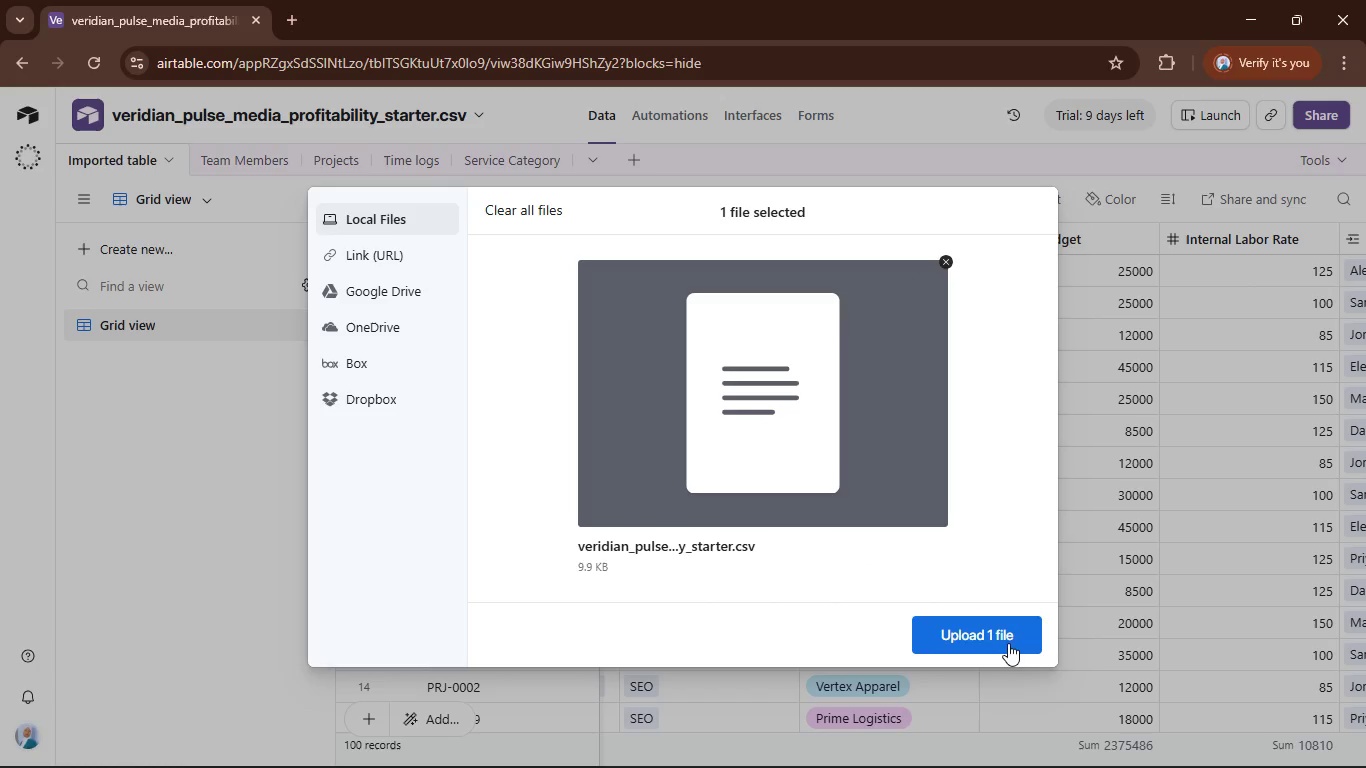 
left_click([1007, 642])
 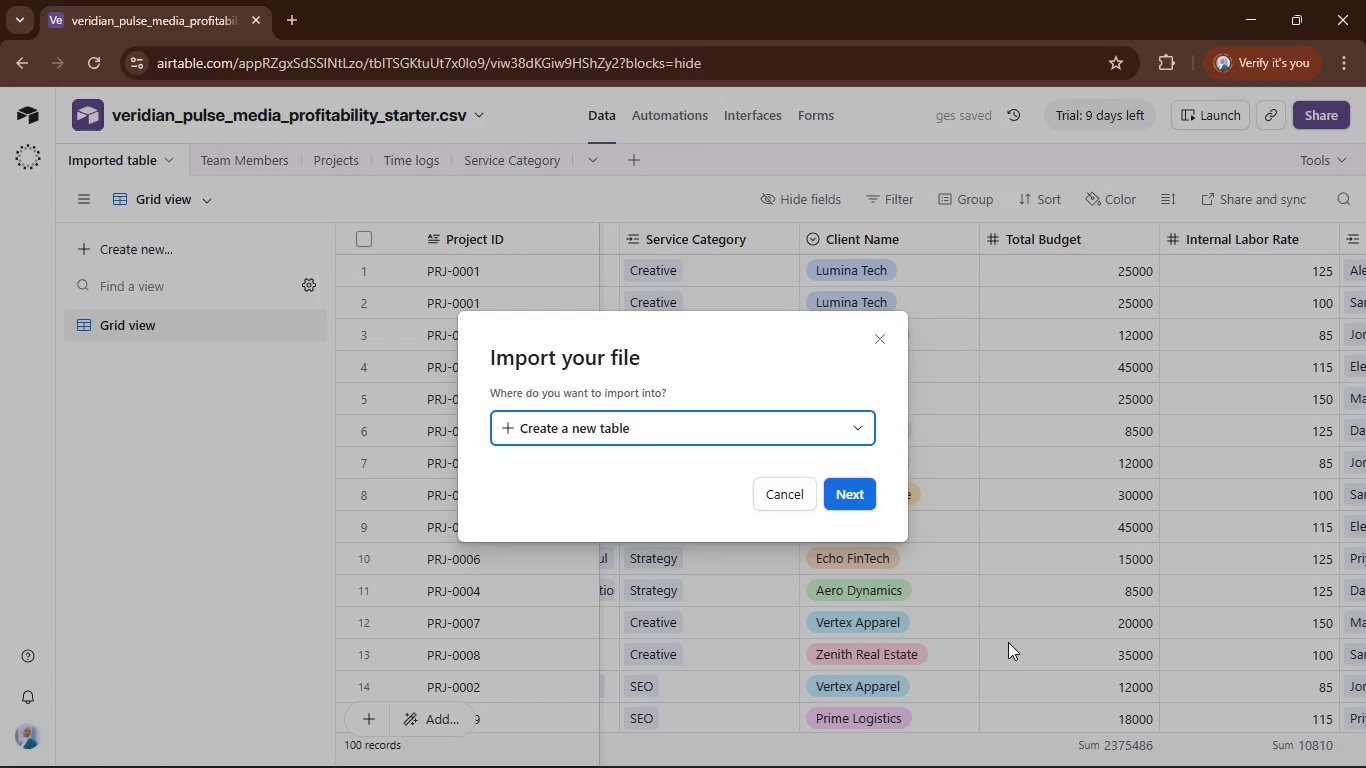 
wait(6.42)
 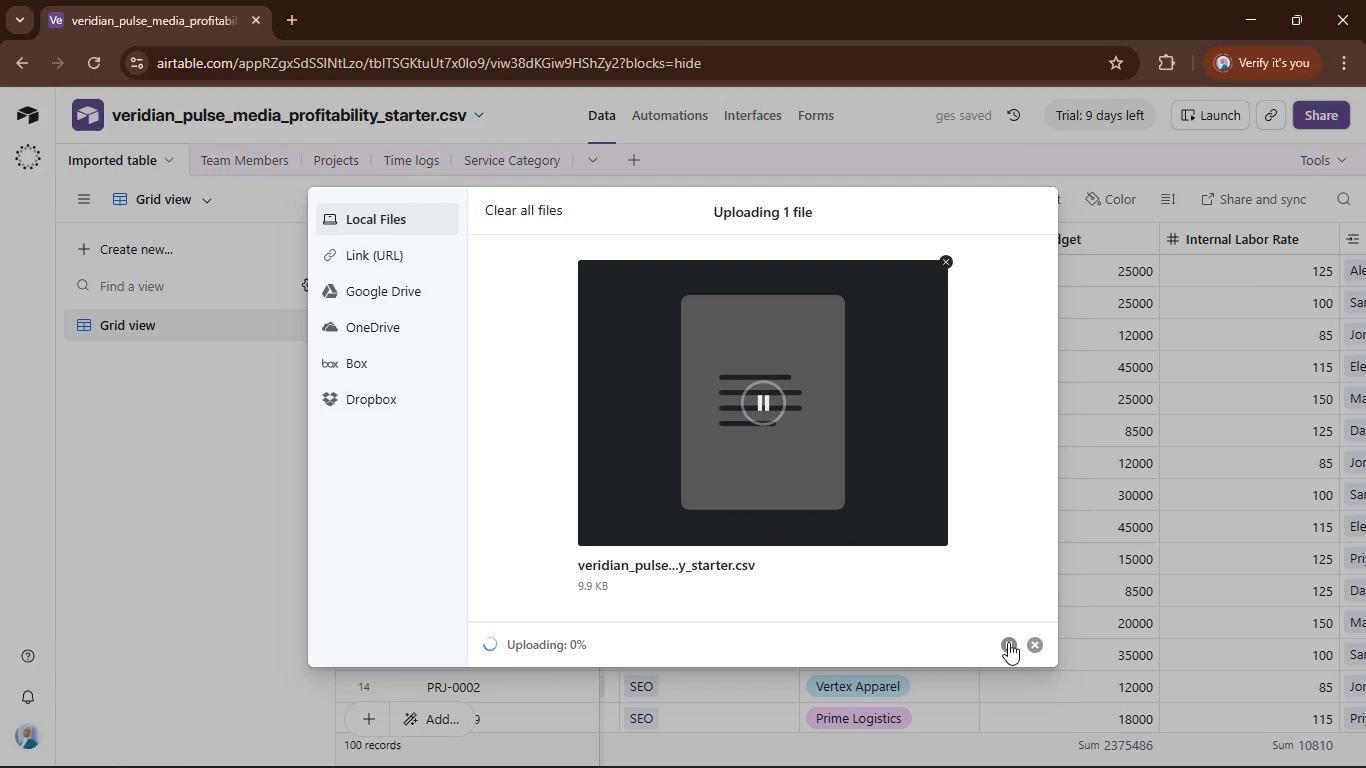 
left_click([850, 483])
 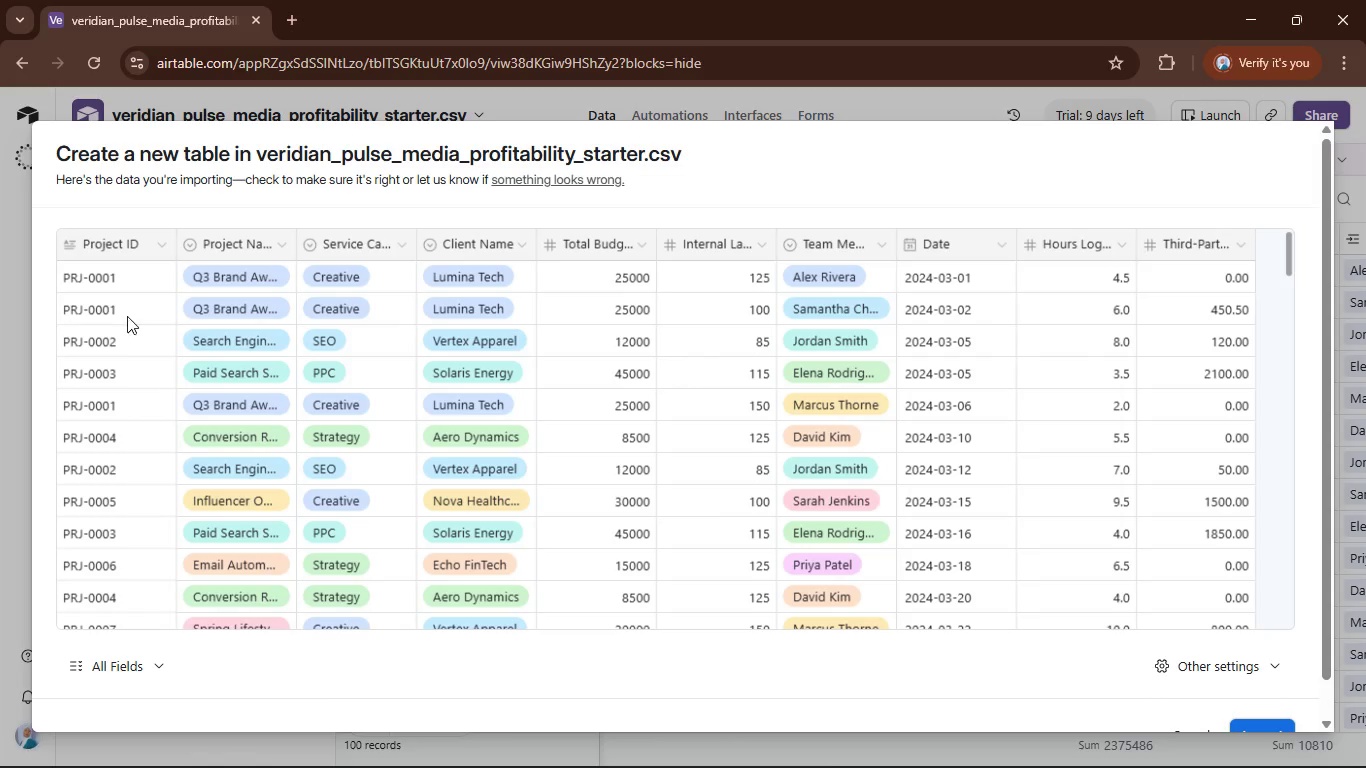 
wait(7.47)
 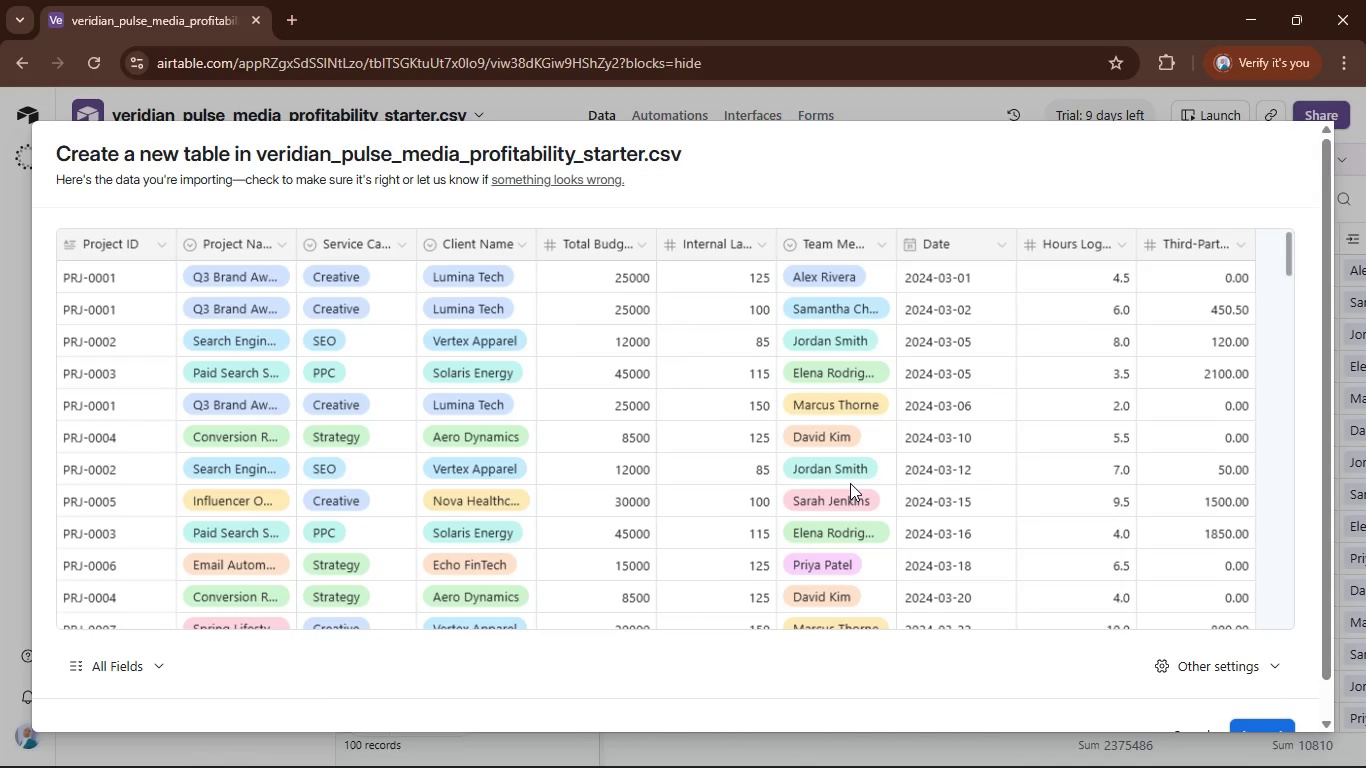 
left_click([141, 650])
 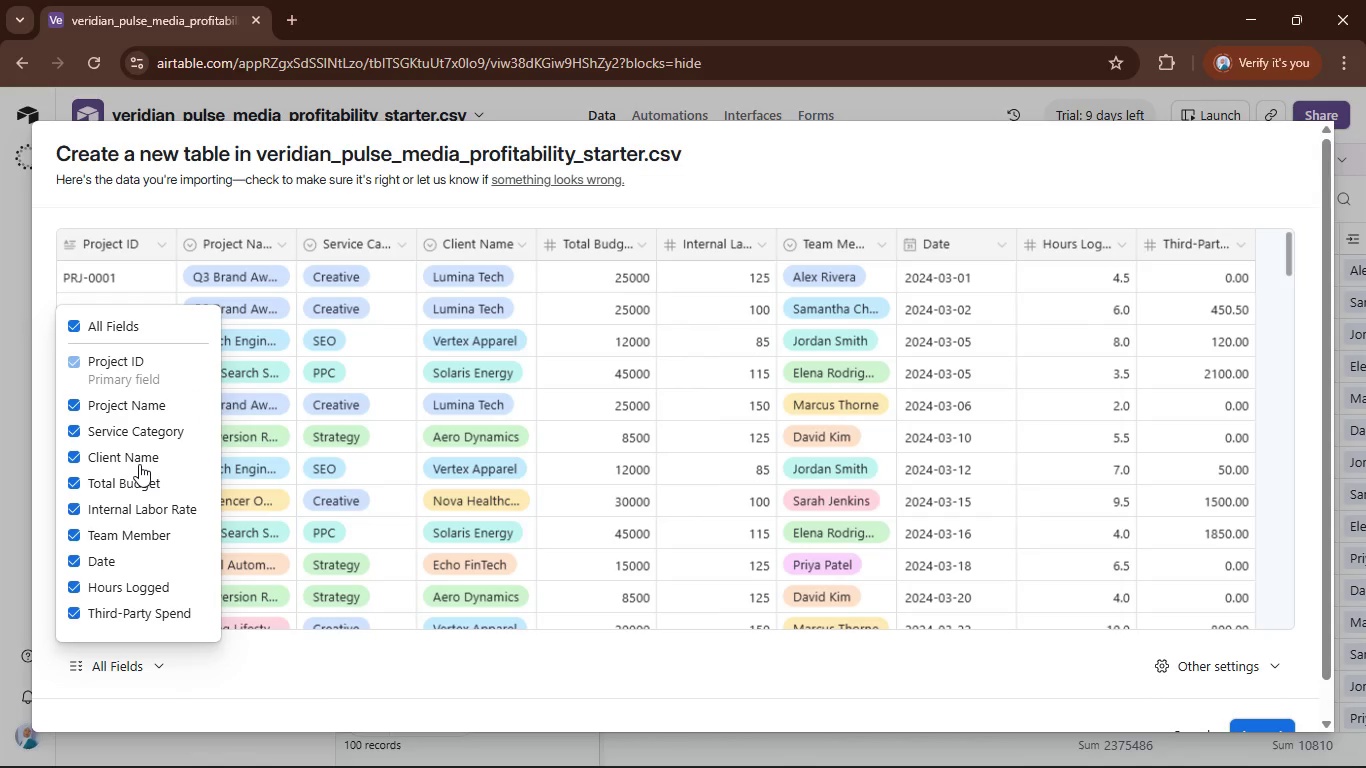 
wait(6.91)
 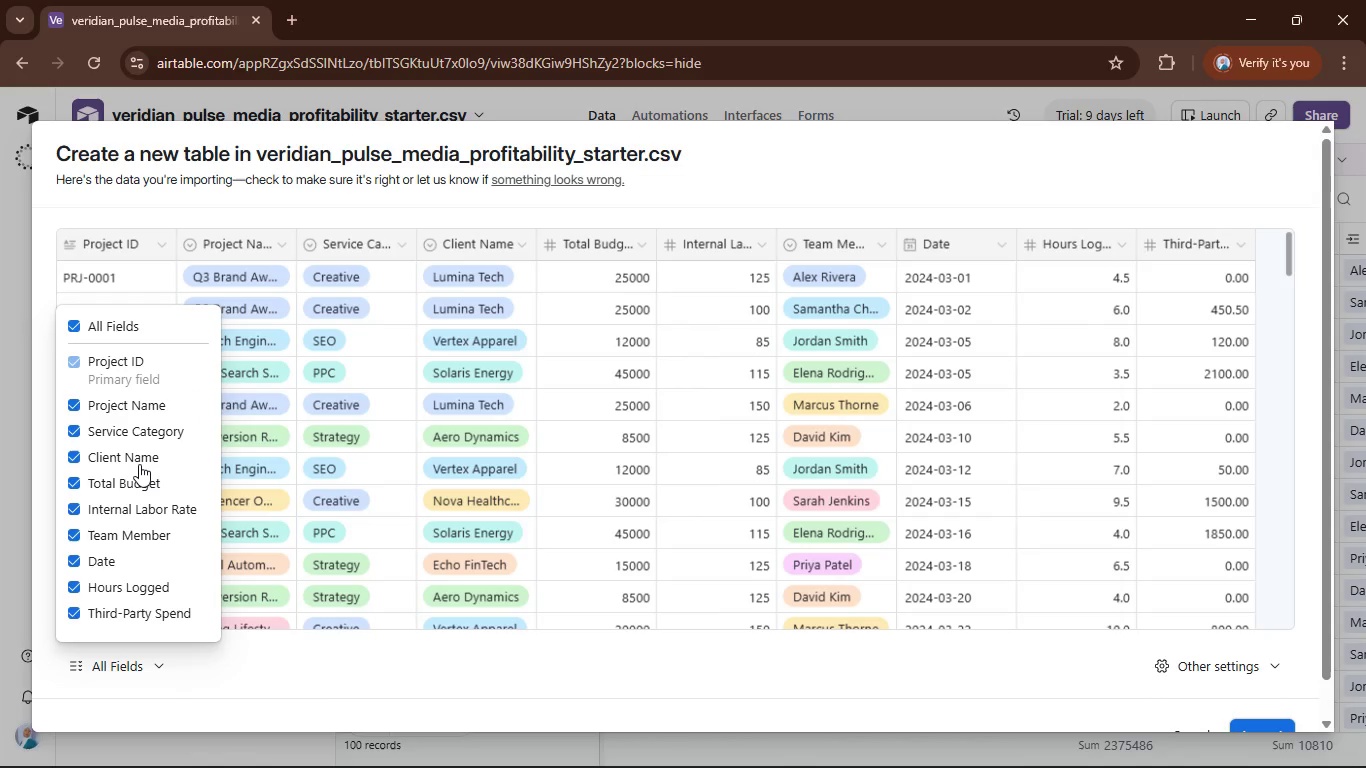 
left_click([141, 426])
 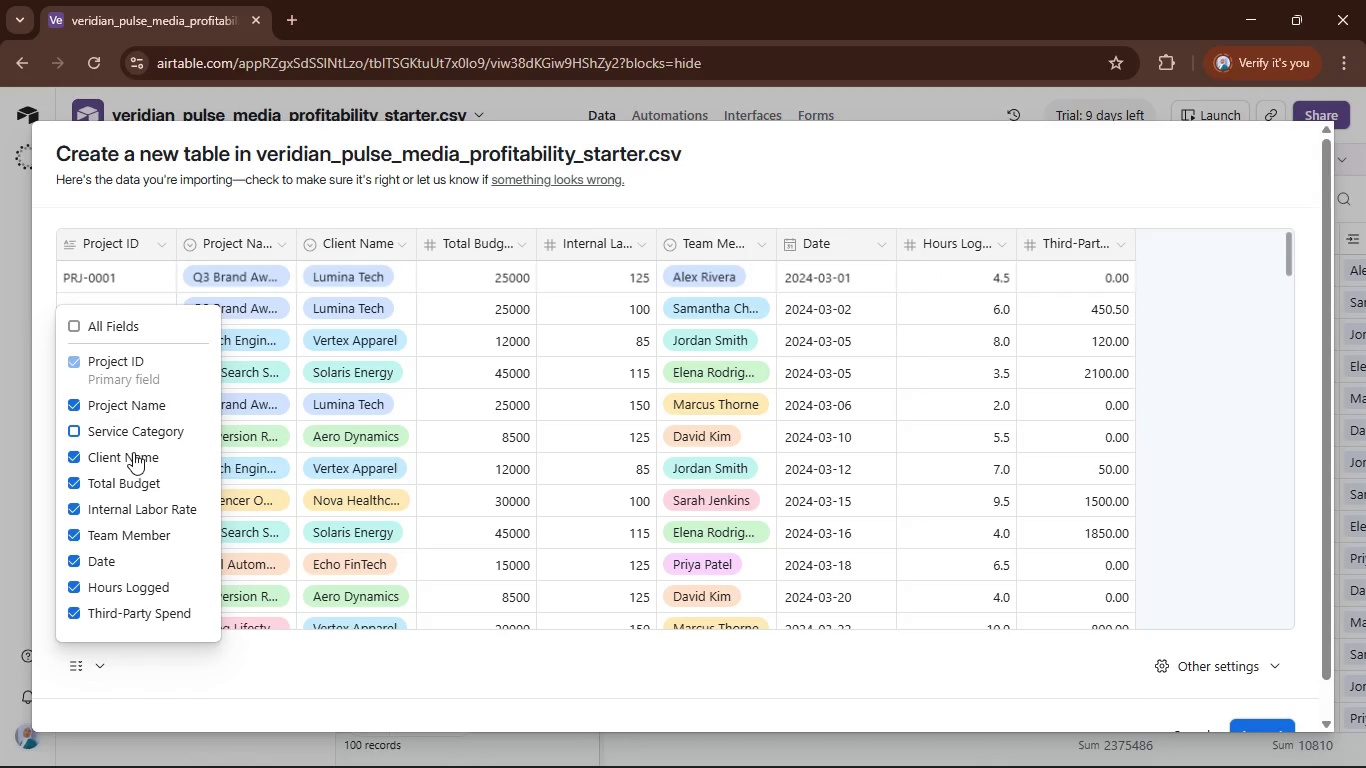 
left_click([133, 452])
 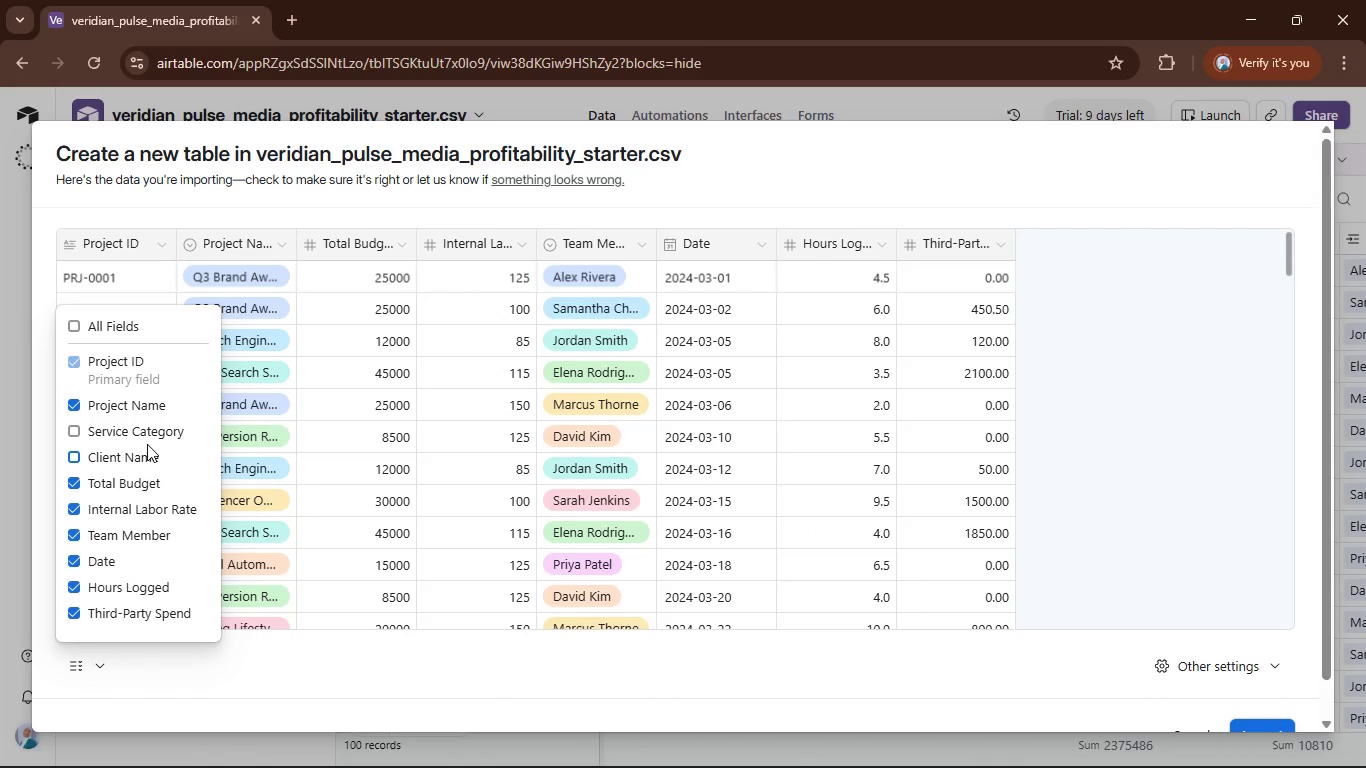 
scroll: coordinate [147, 444], scroll_direction: down, amount: 2.0
 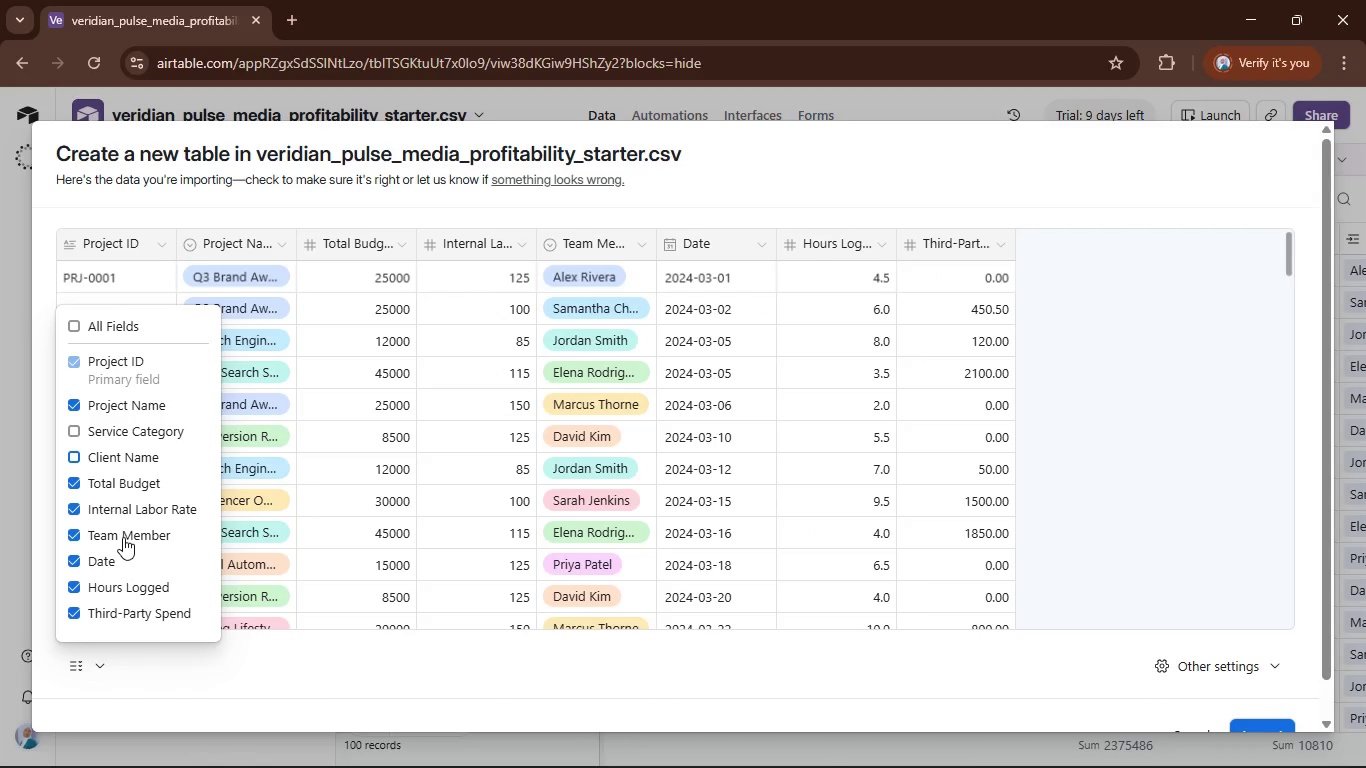 
left_click([123, 536])
 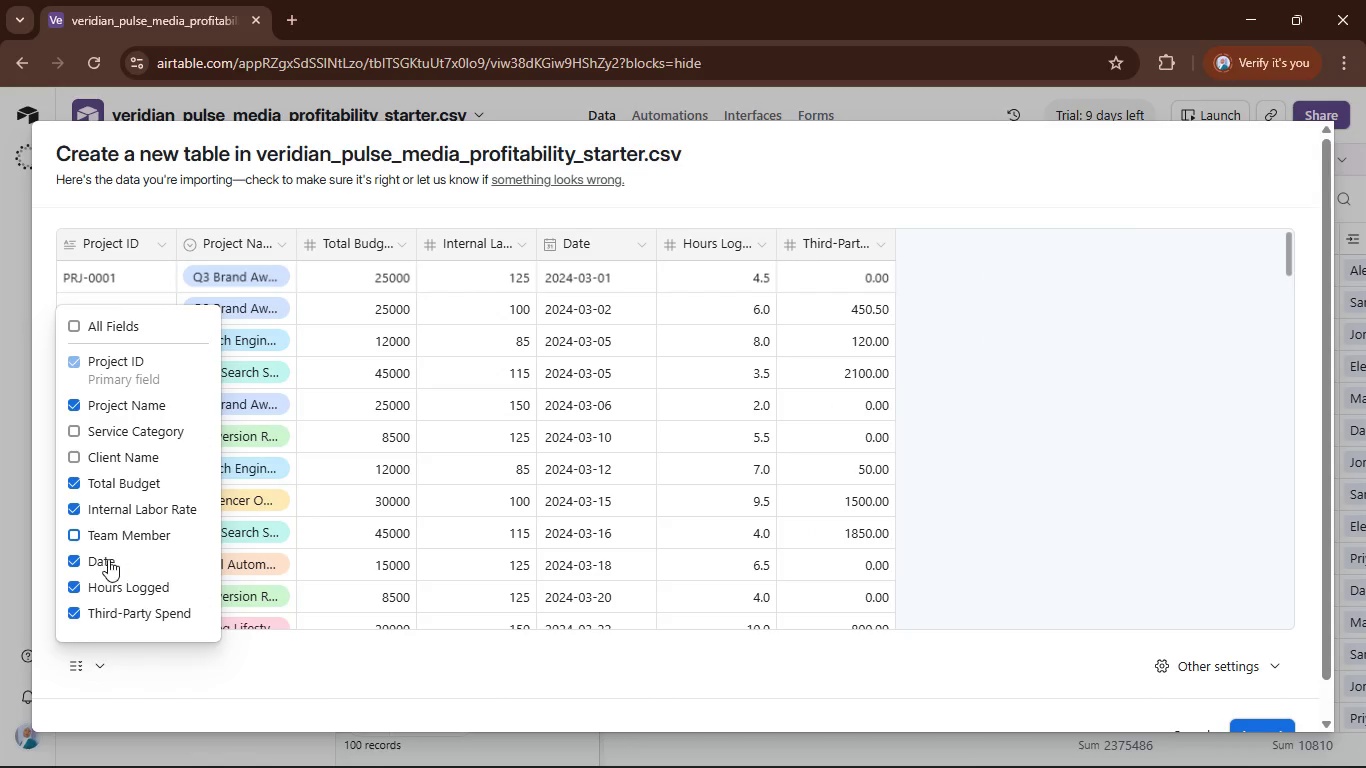 
left_click([108, 560])
 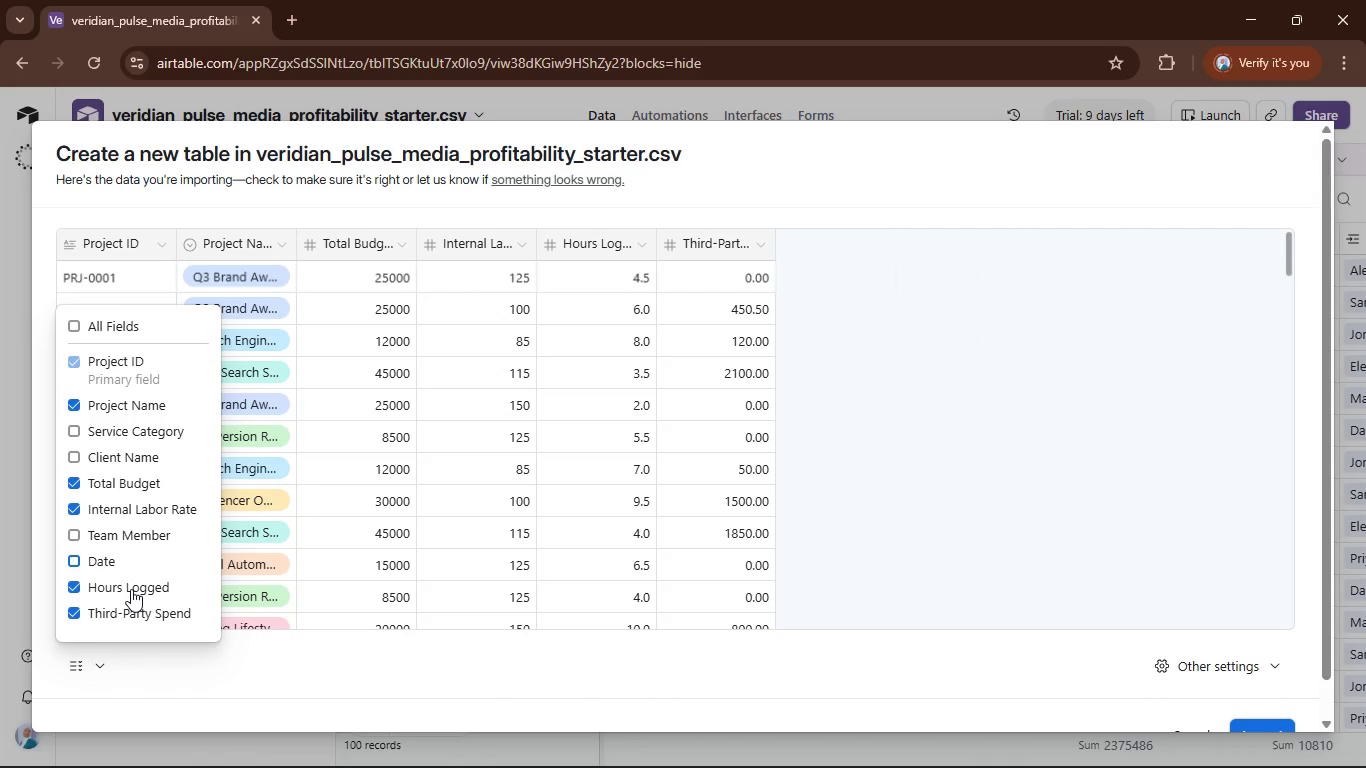 
left_click([131, 589])
 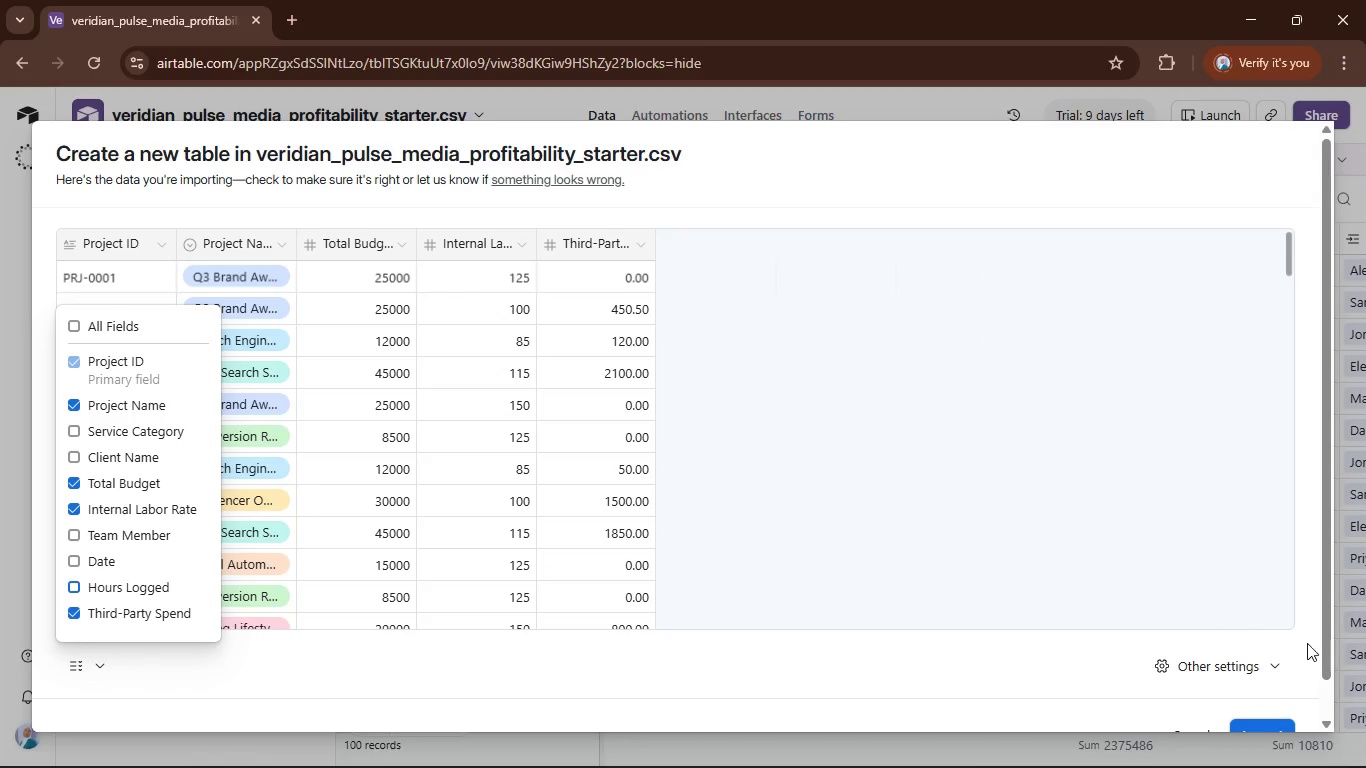 
scroll: coordinate [1319, 635], scroll_direction: down, amount: 4.0
 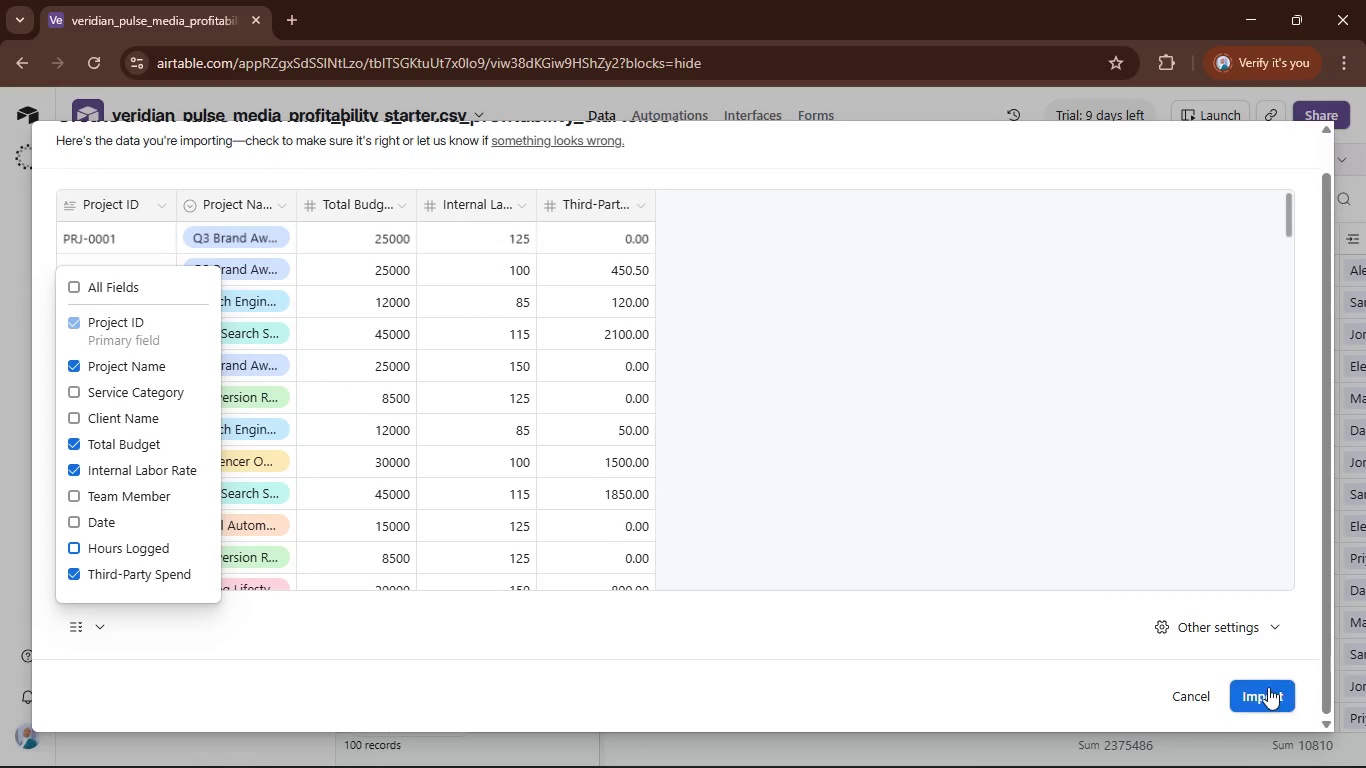 
left_click([1267, 687])
 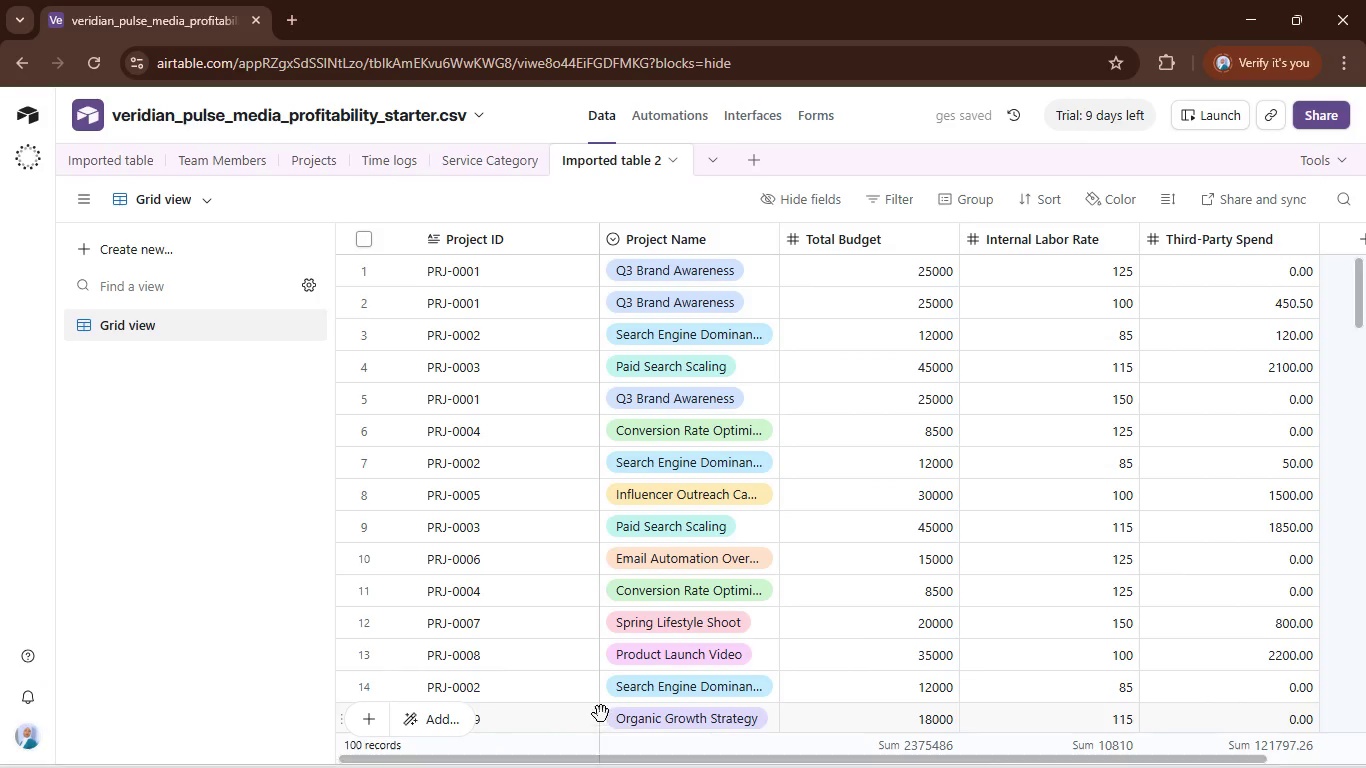 
wait(6.52)
 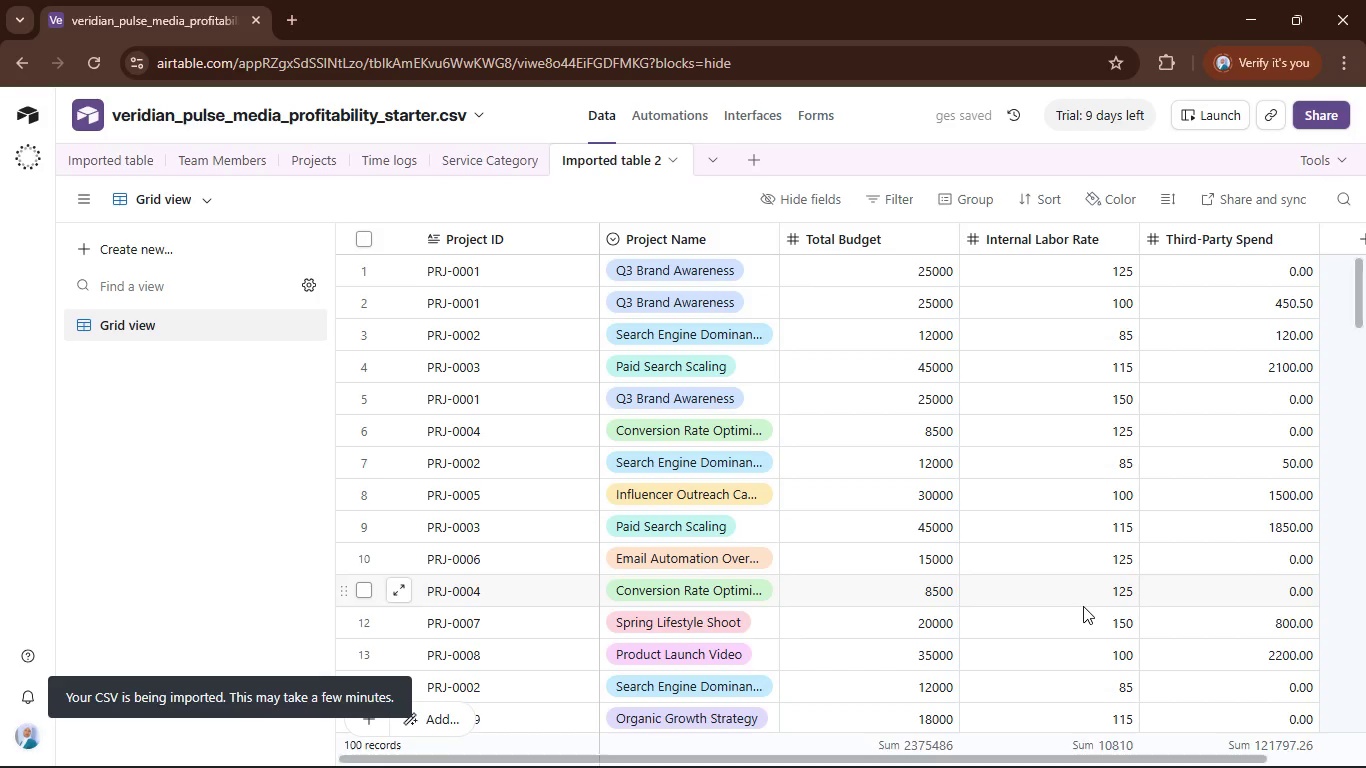 
left_click_drag(start_coordinate=[638, 757], to_coordinate=[604, 742])
 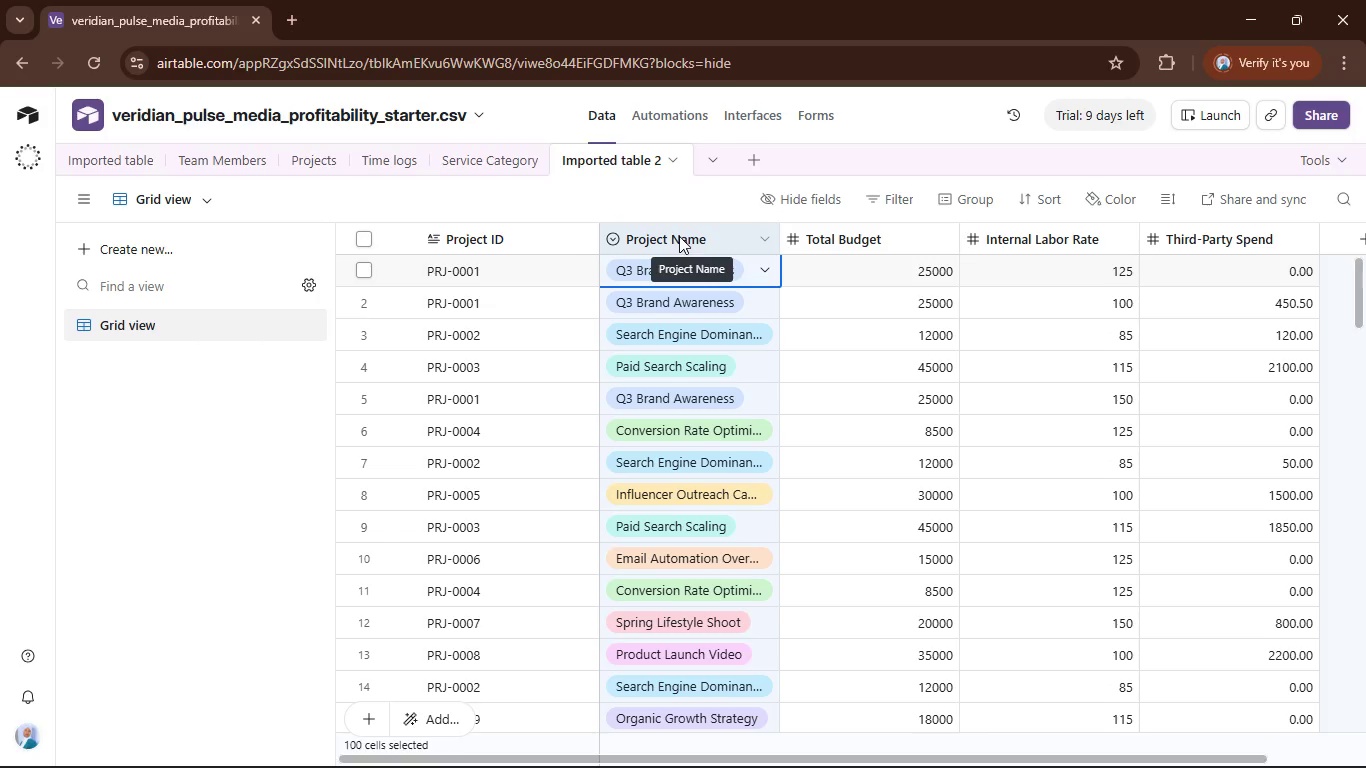 
wait(8.86)
 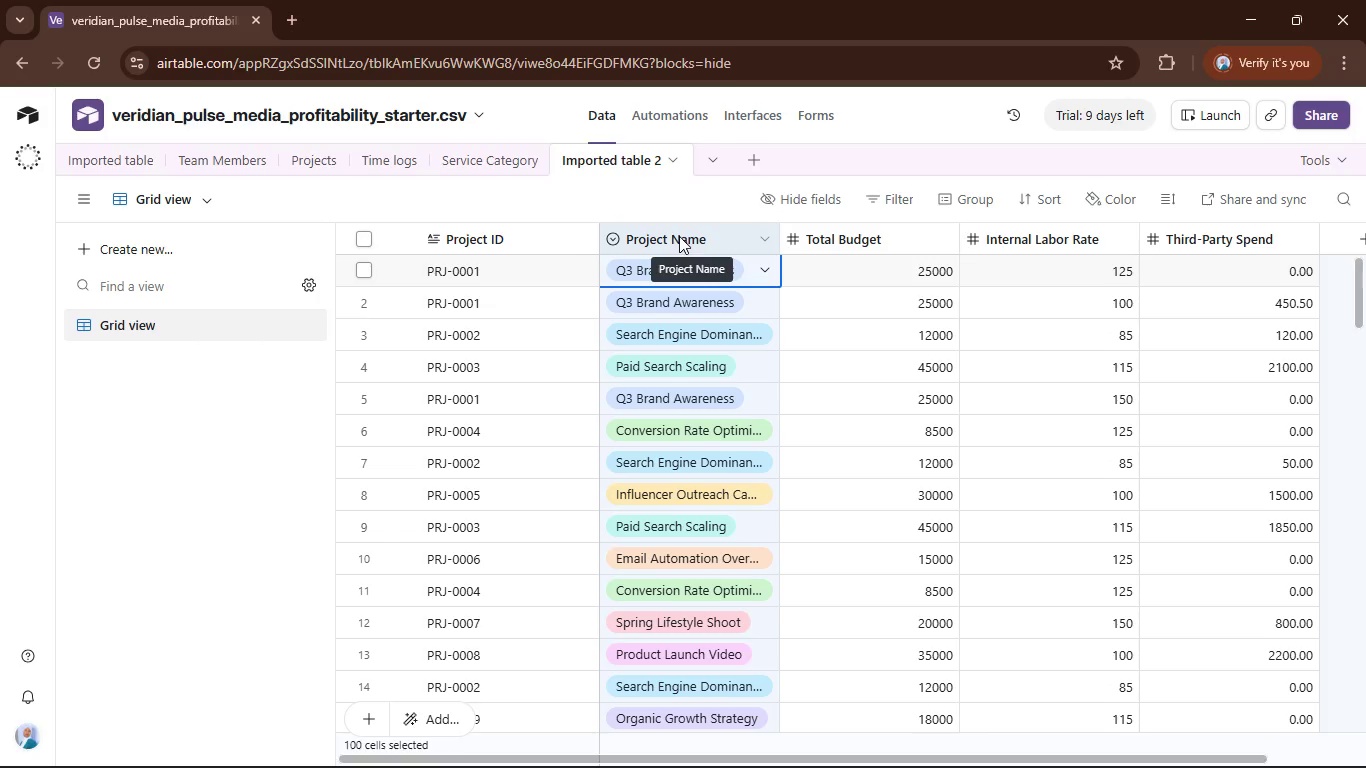 
double_click([677, 234])
 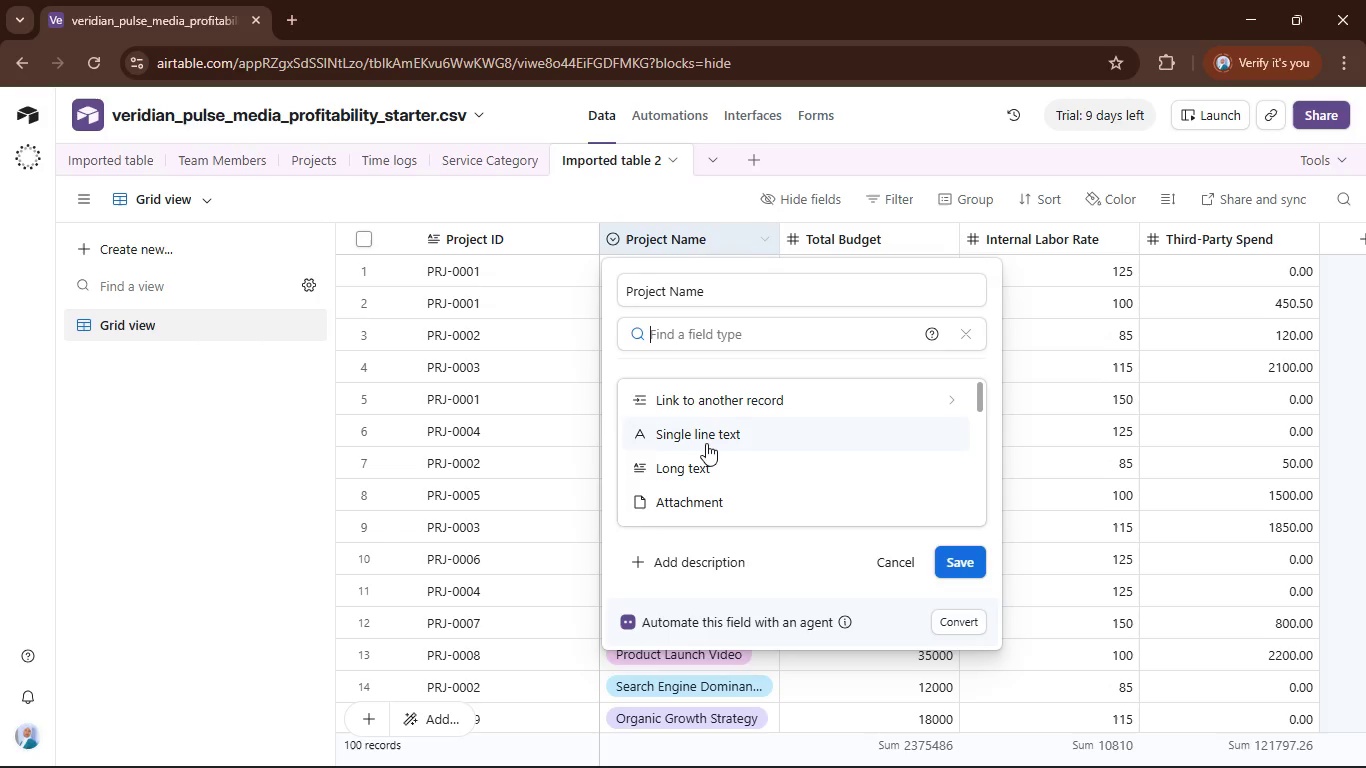 
left_click([711, 441])
 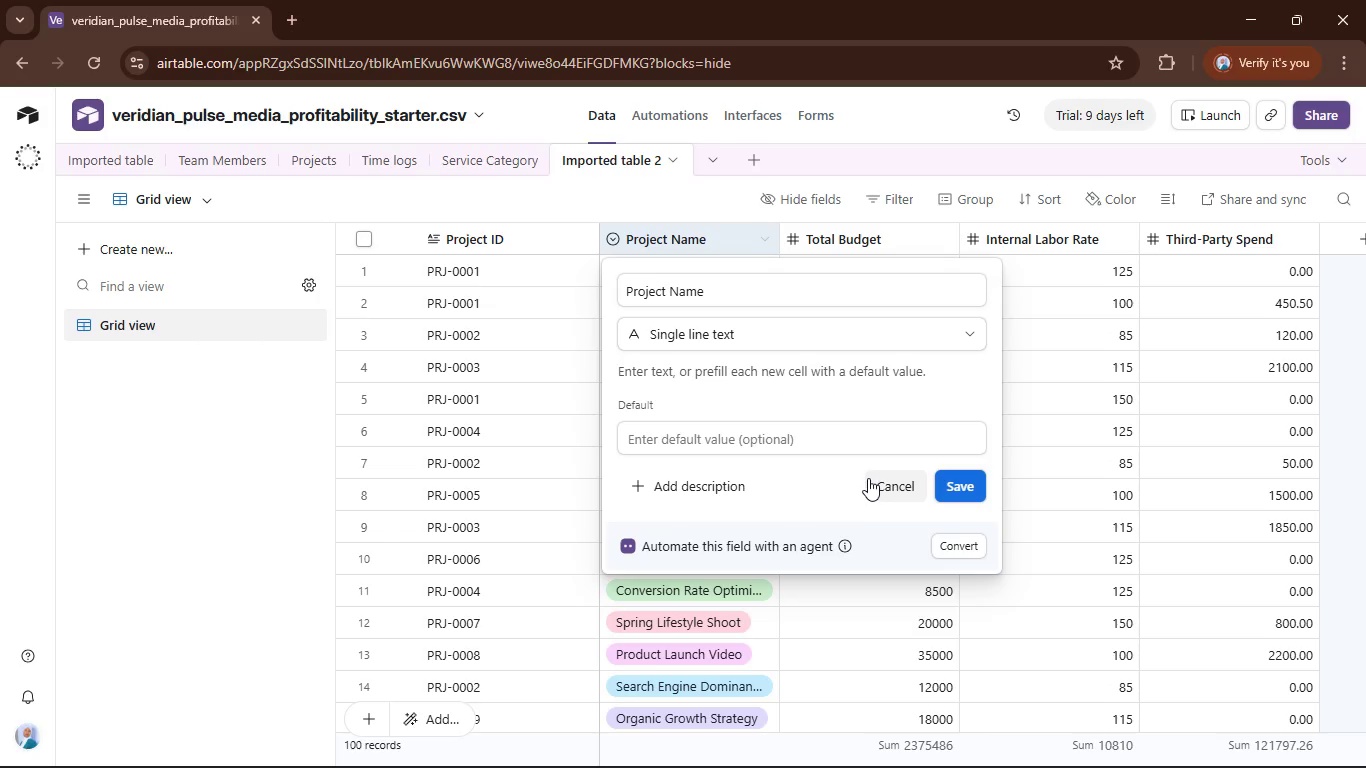 
left_click([885, 484])
 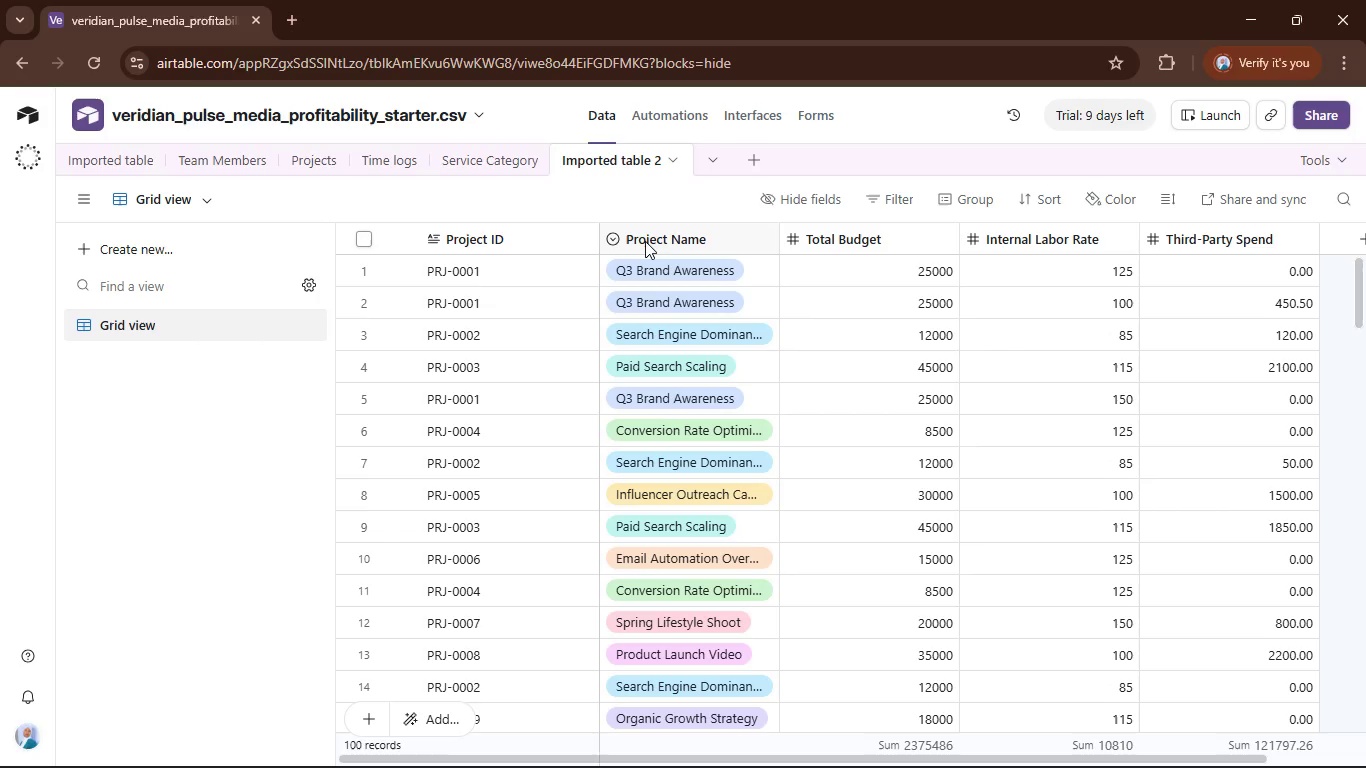 
left_click([645, 241])
 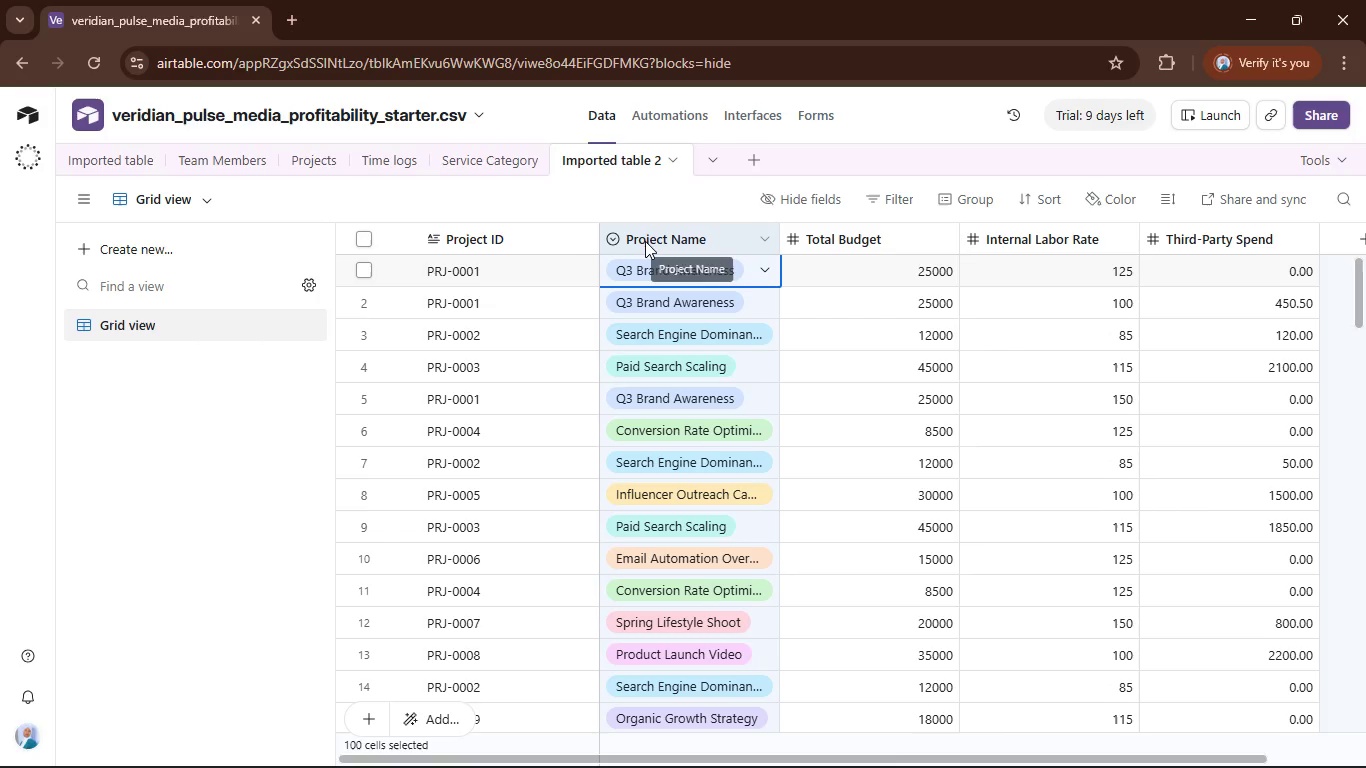 
right_click([644, 241])
 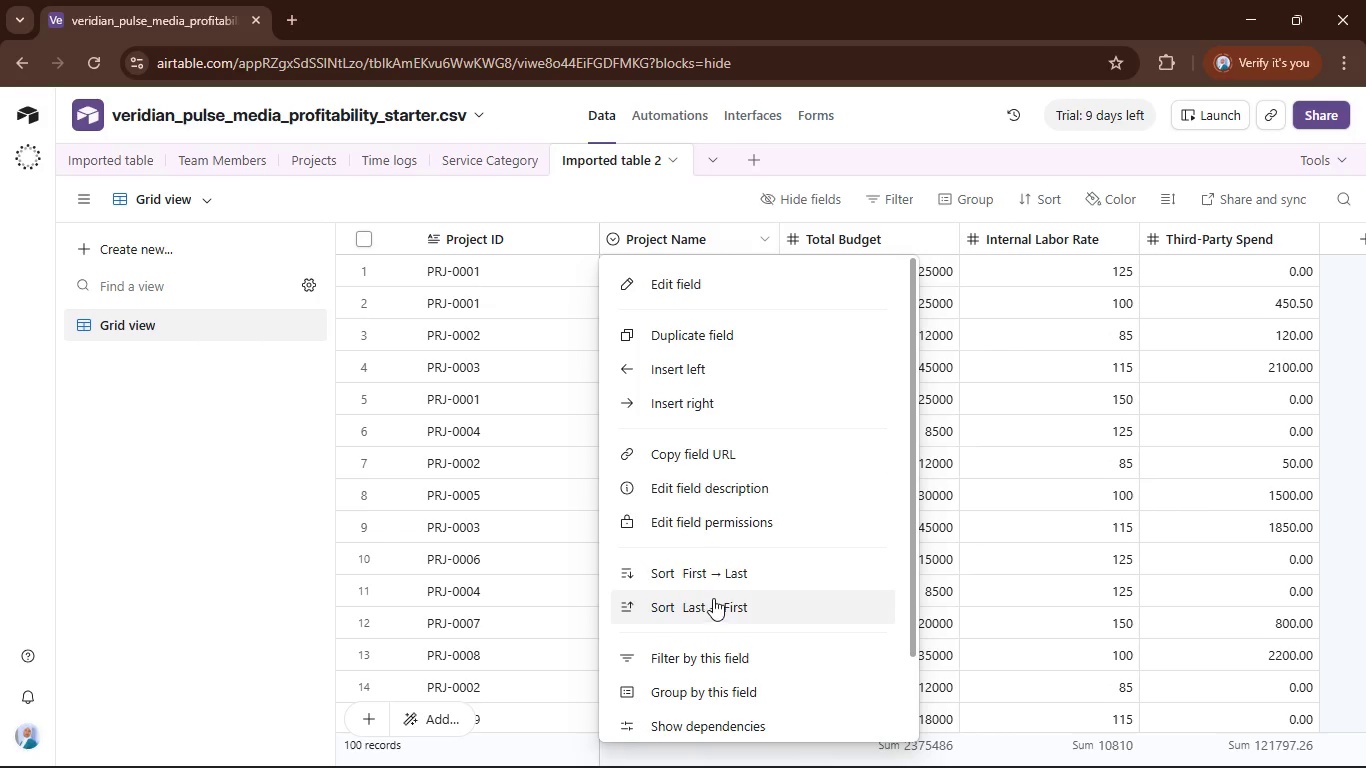 
scroll: coordinate [762, 550], scroll_direction: down, amount: 3.0
 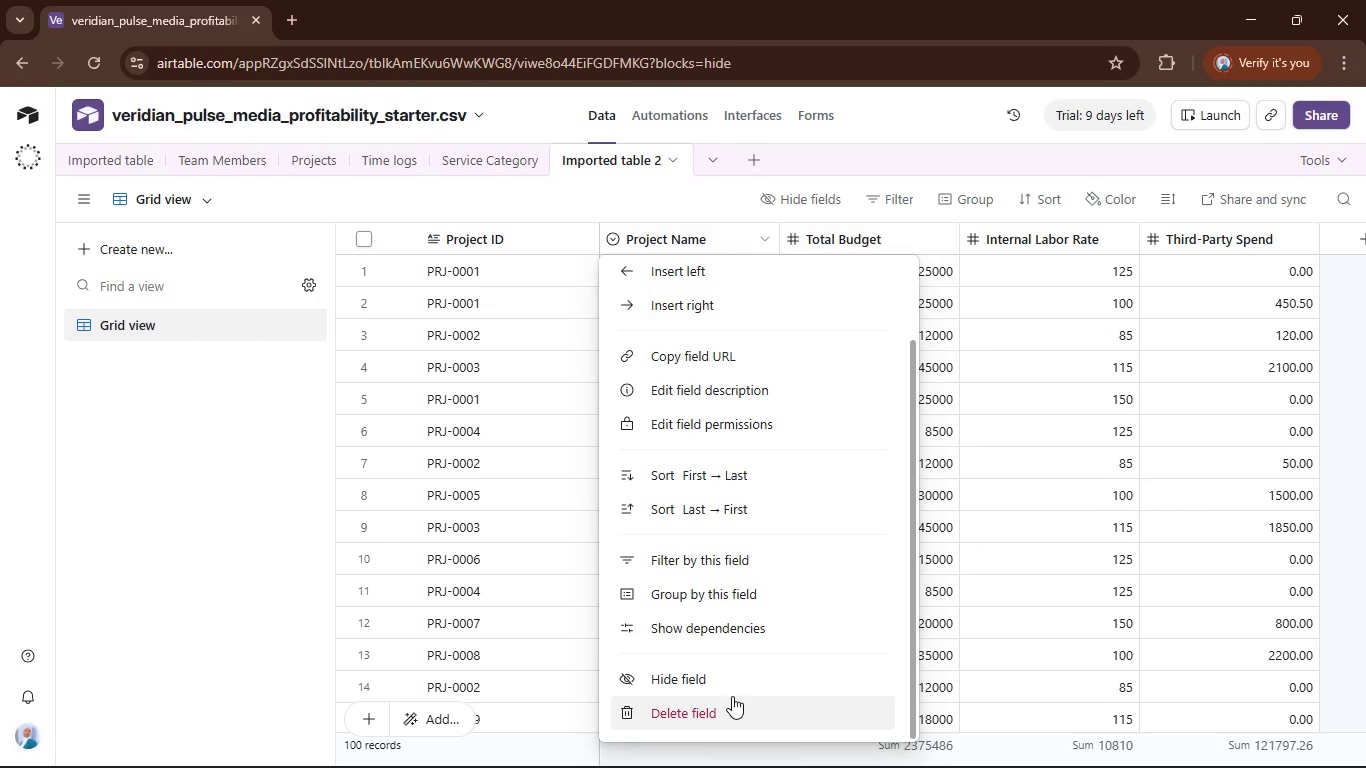 
left_click([728, 701])
 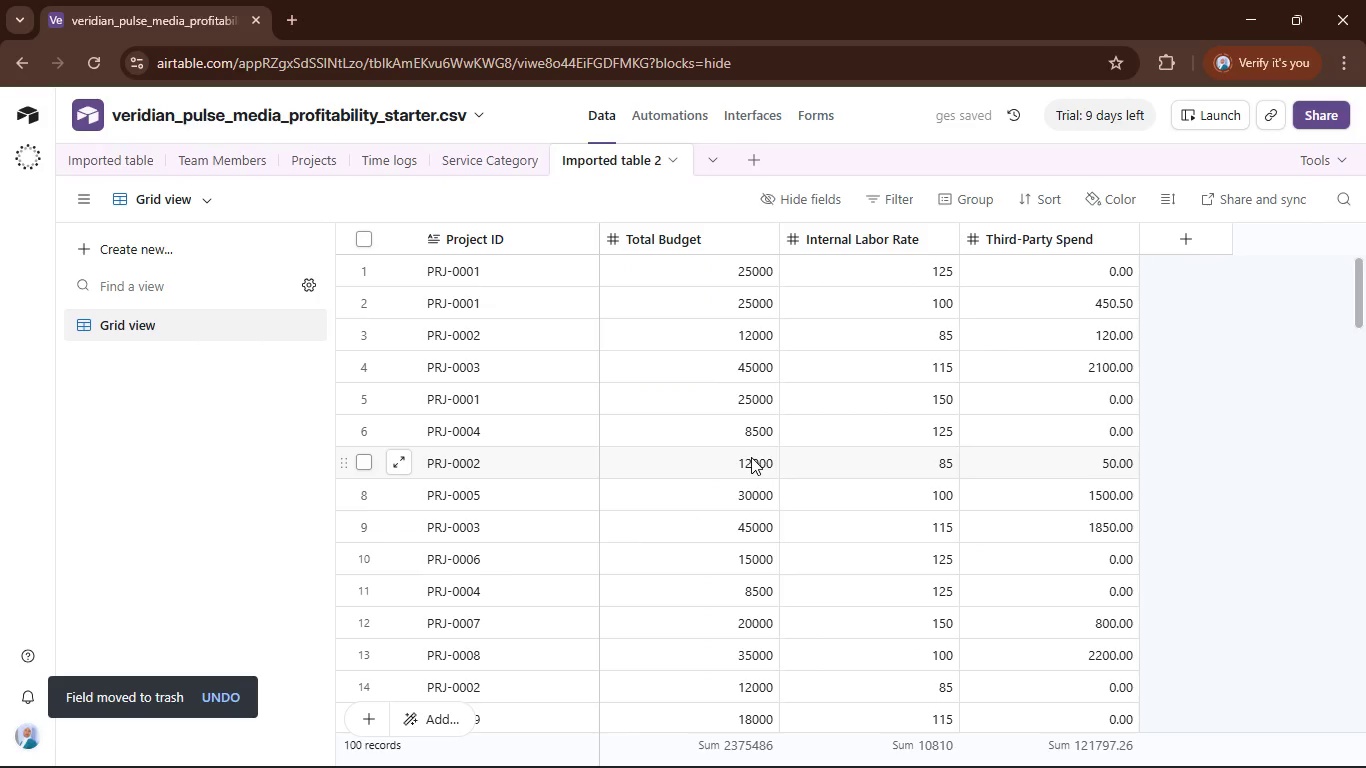 
scroll: coordinate [751, 457], scroll_direction: up, amount: 1.0
 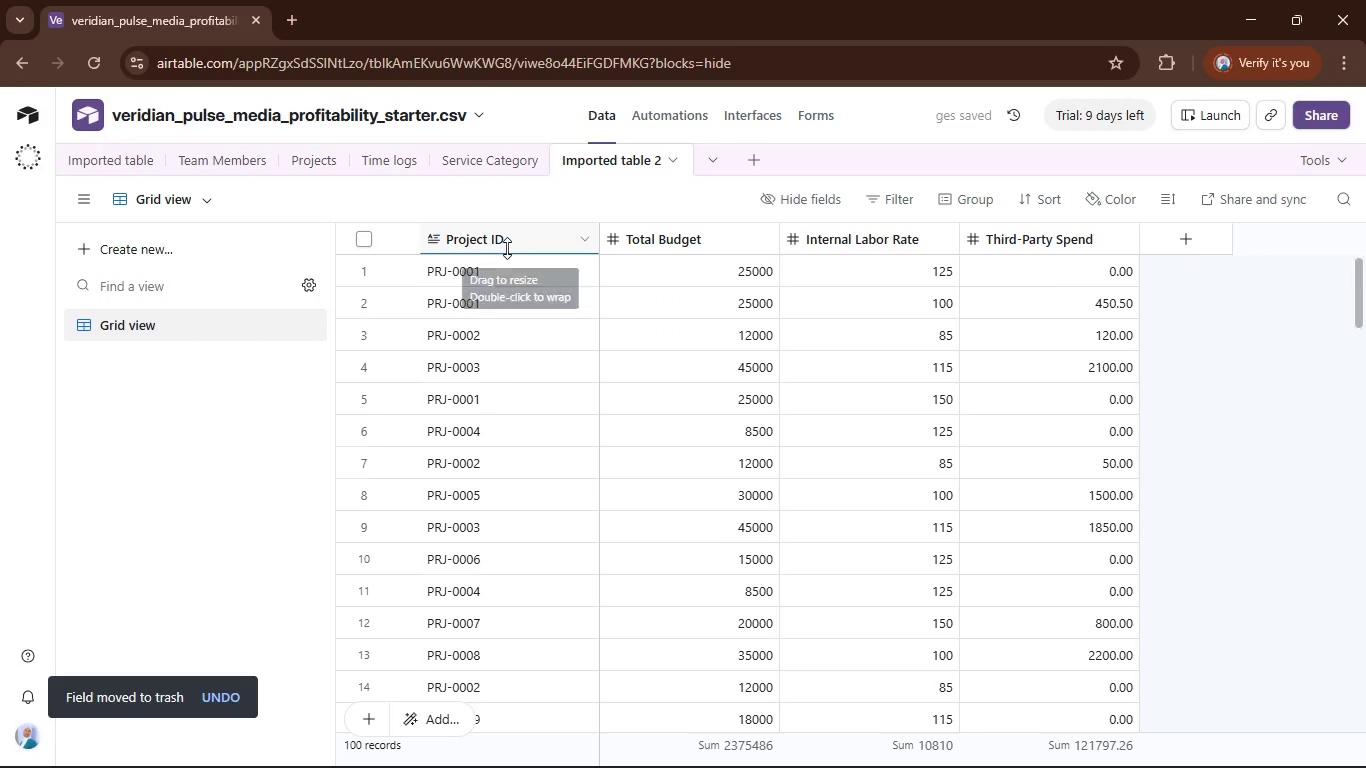 
left_click([506, 239])
 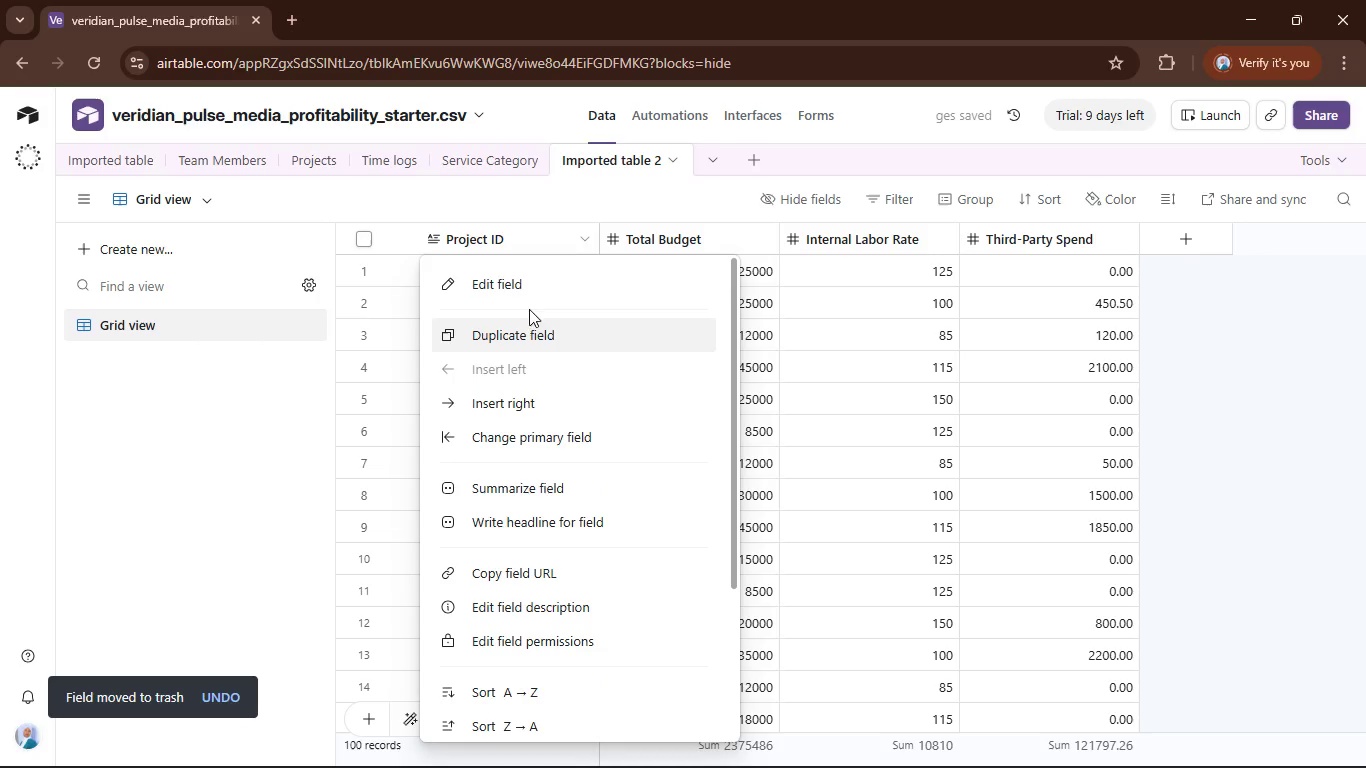 
left_click([505, 273])
 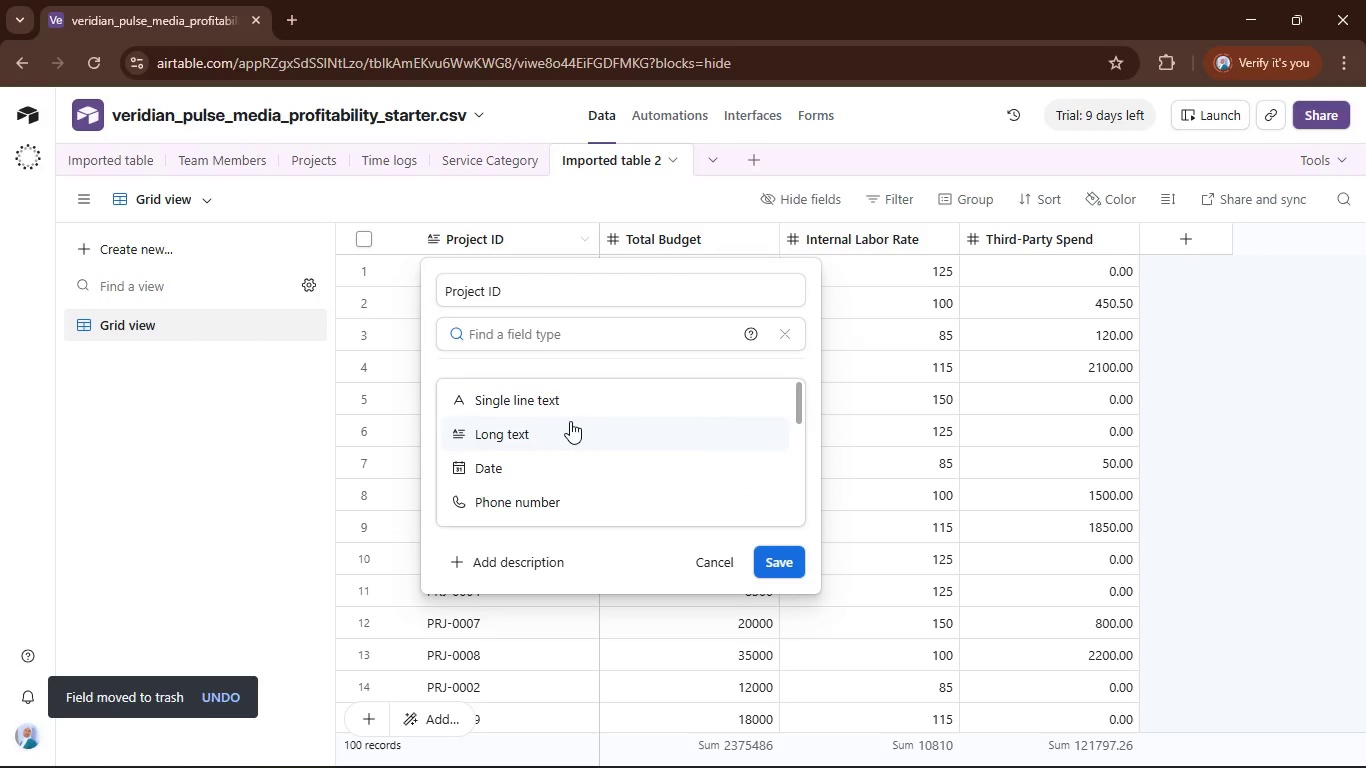 
left_click([566, 388])
 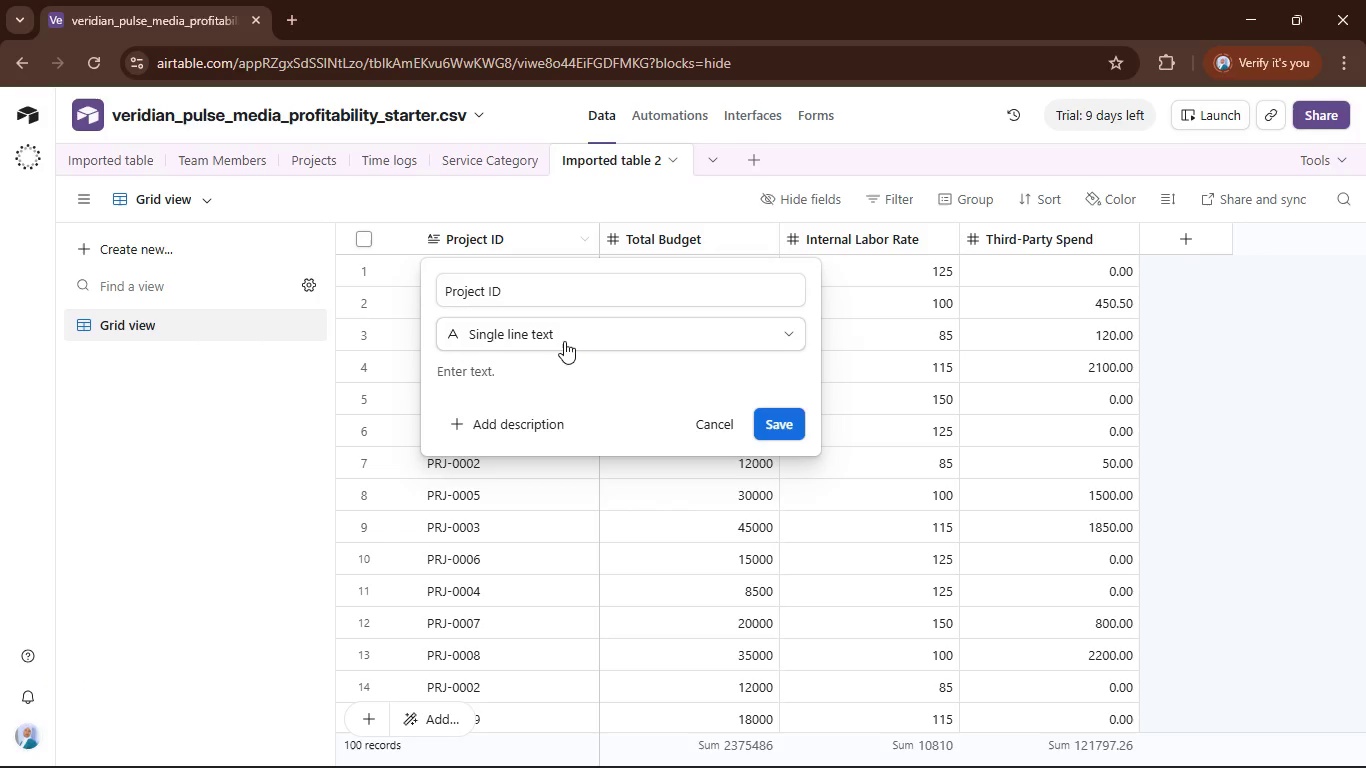 
left_click([563, 341])
 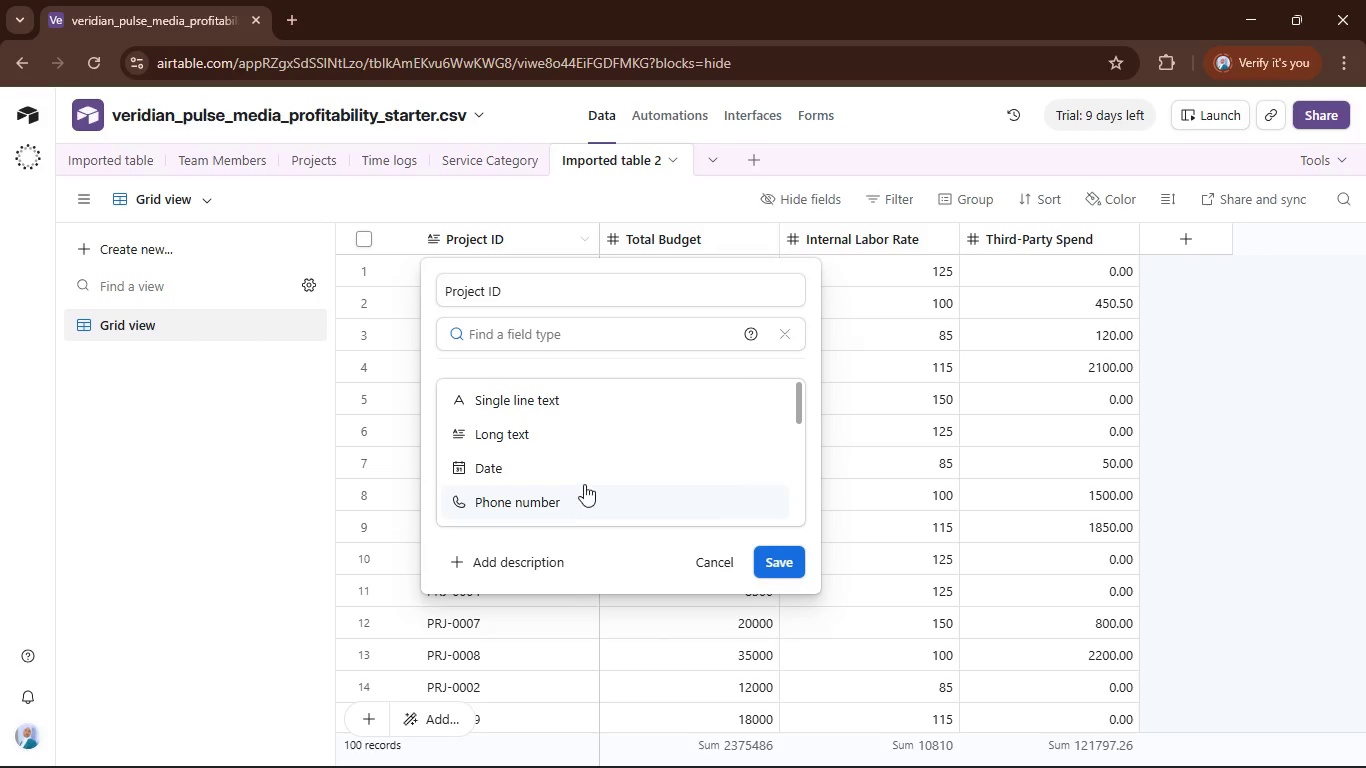 
scroll: coordinate [589, 481], scroll_direction: down, amount: 2.0
 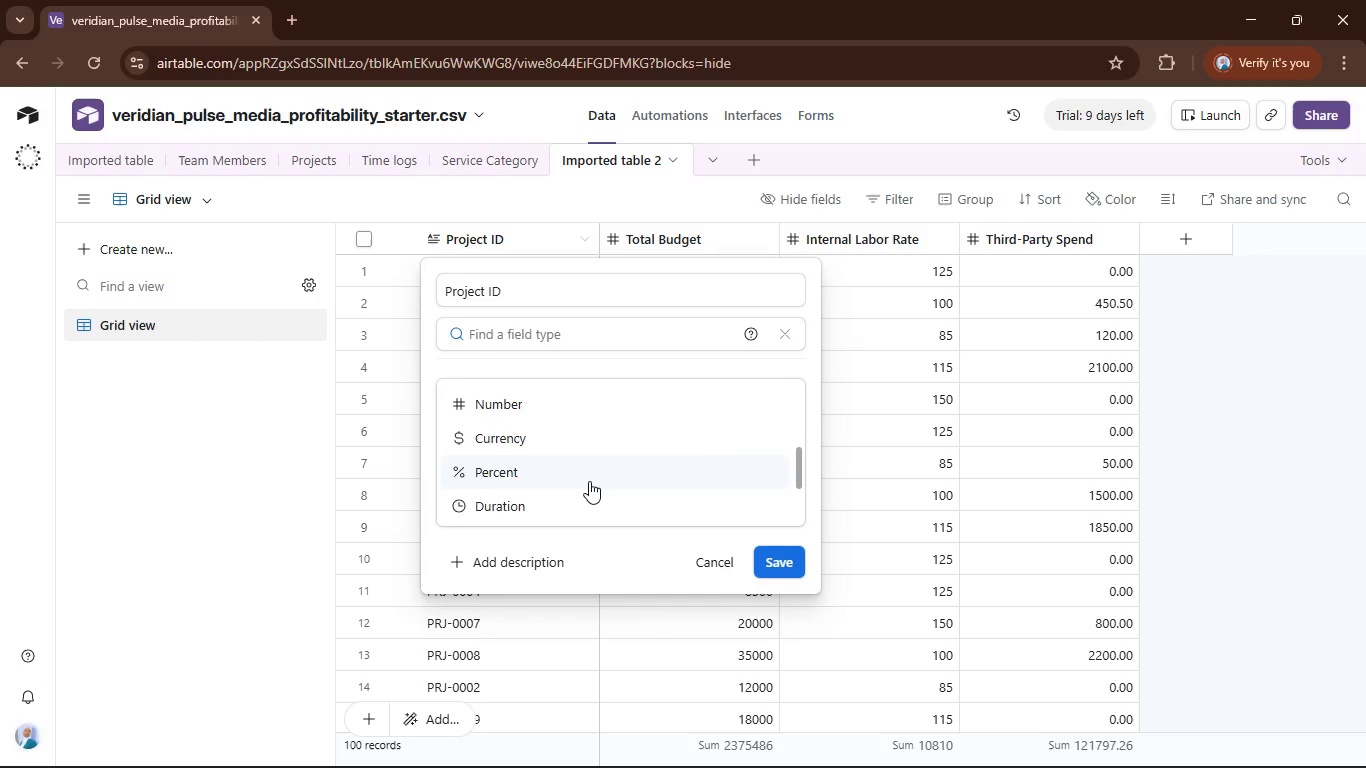 
scroll: coordinate [589, 481], scroll_direction: up, amount: 2.0
 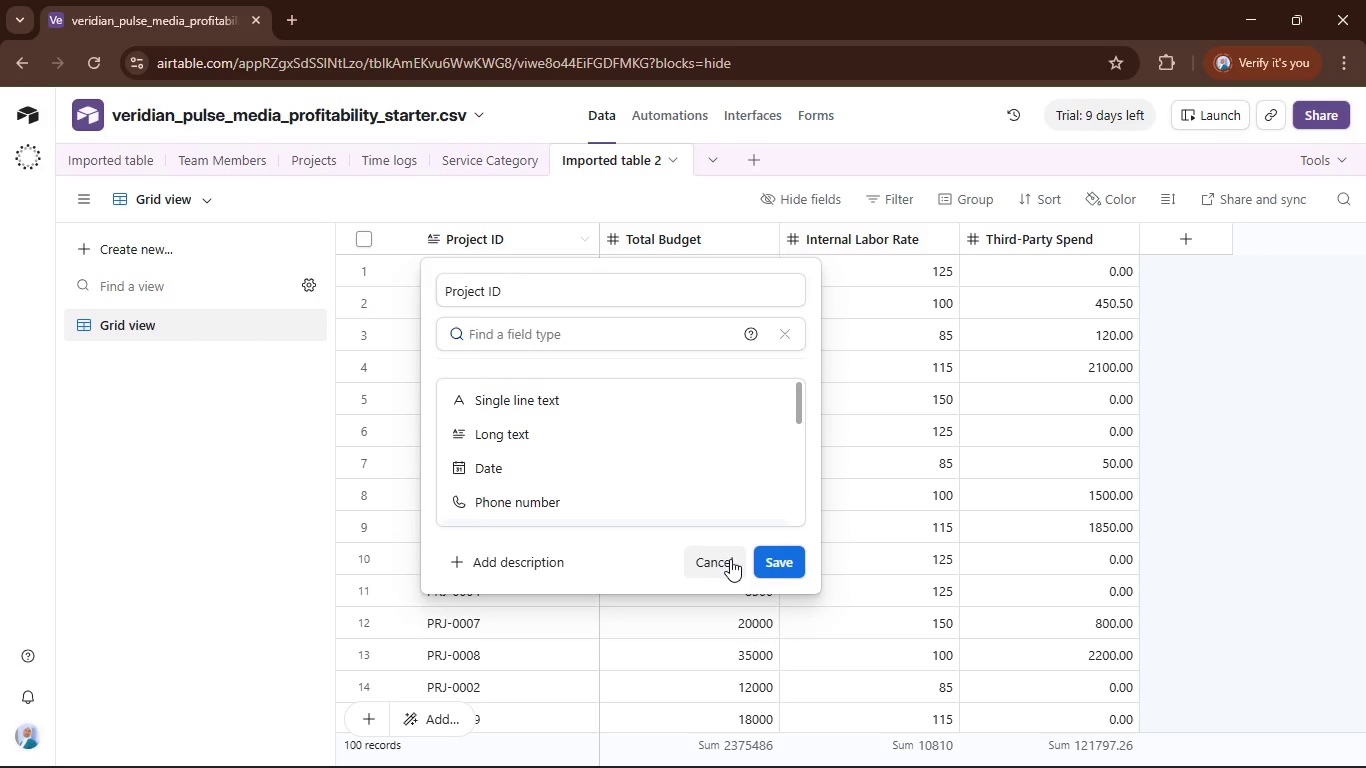 
wait(5.47)
 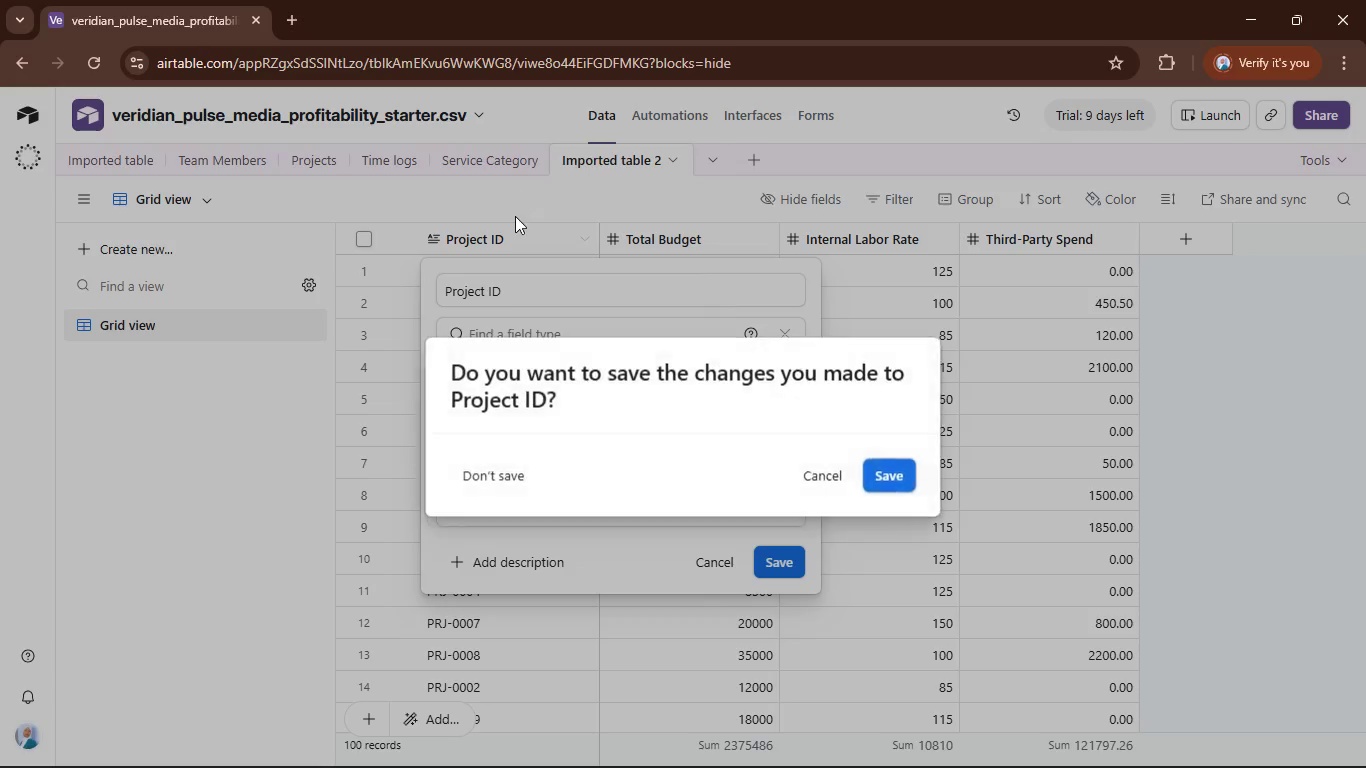 
left_click([1210, 245])
 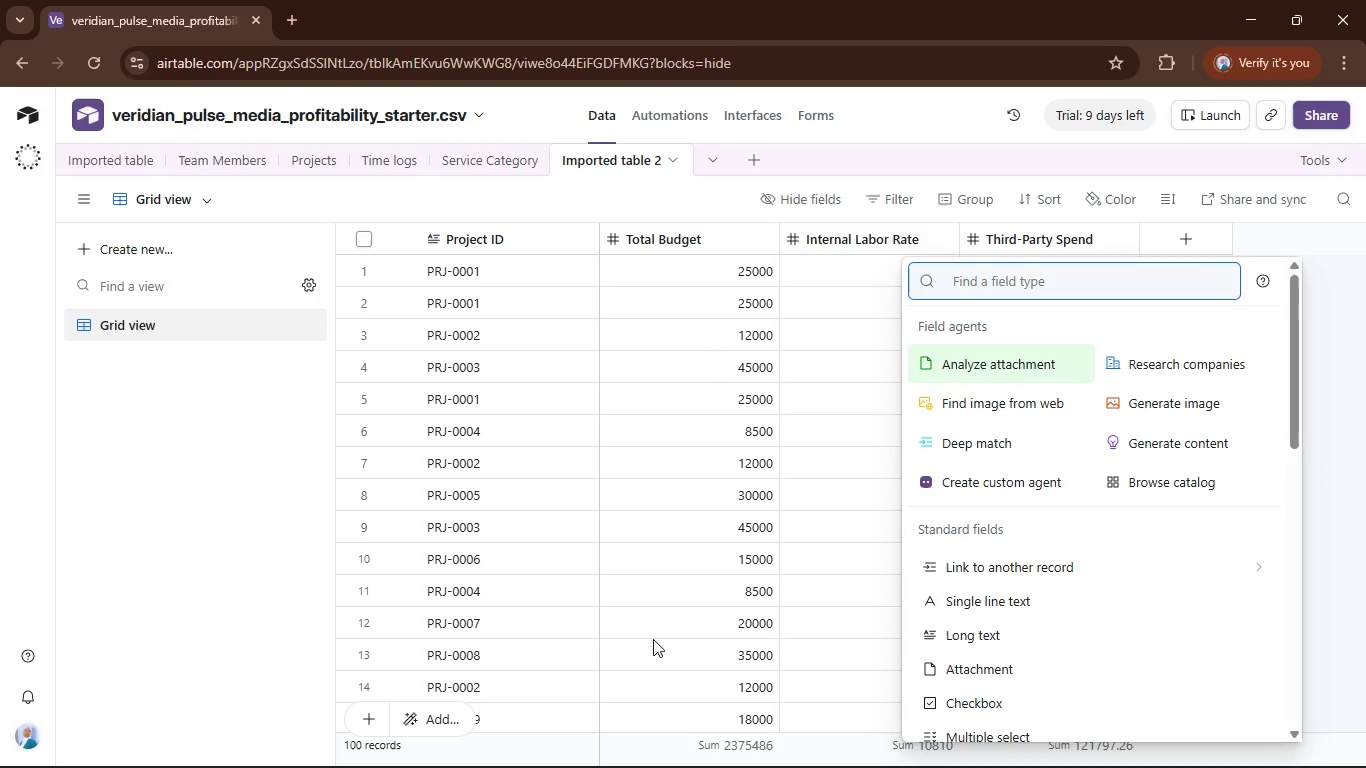 
type(aut)
 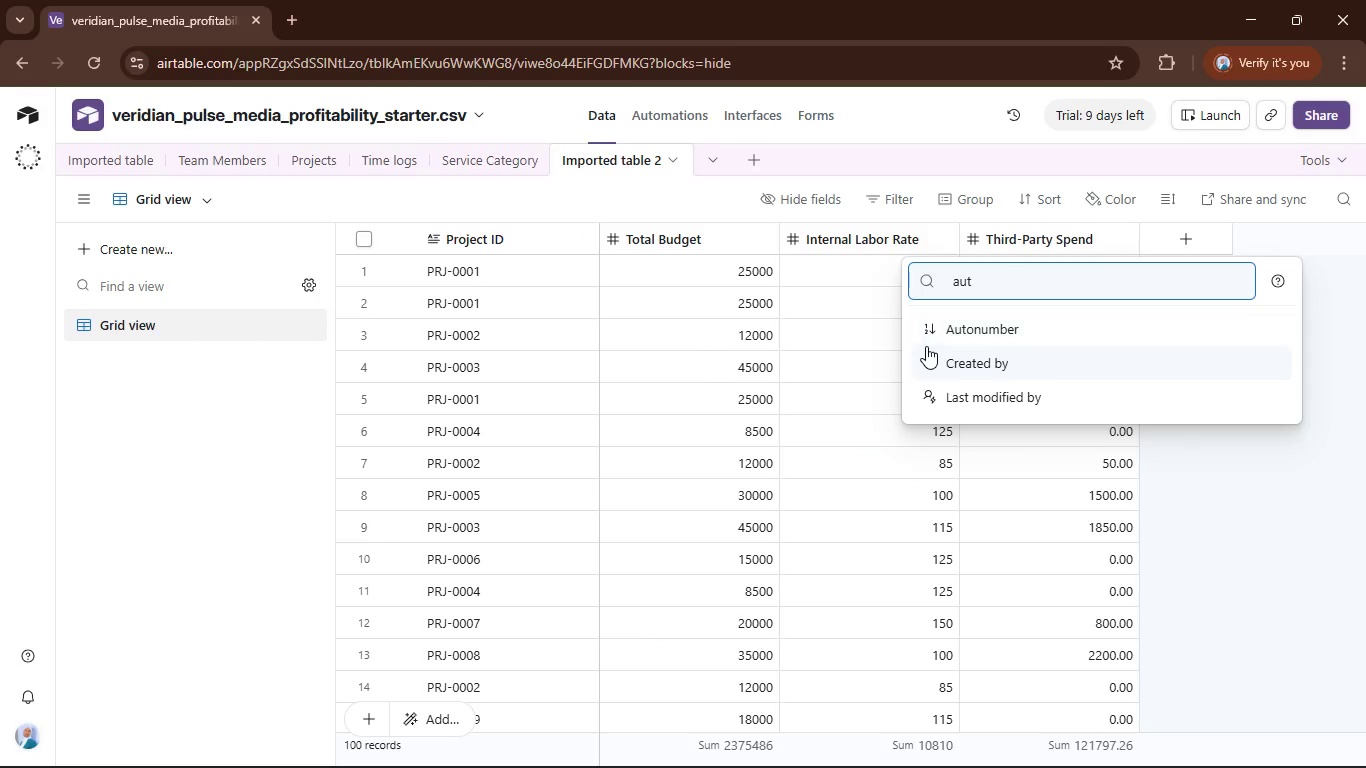 
left_click([972, 318])
 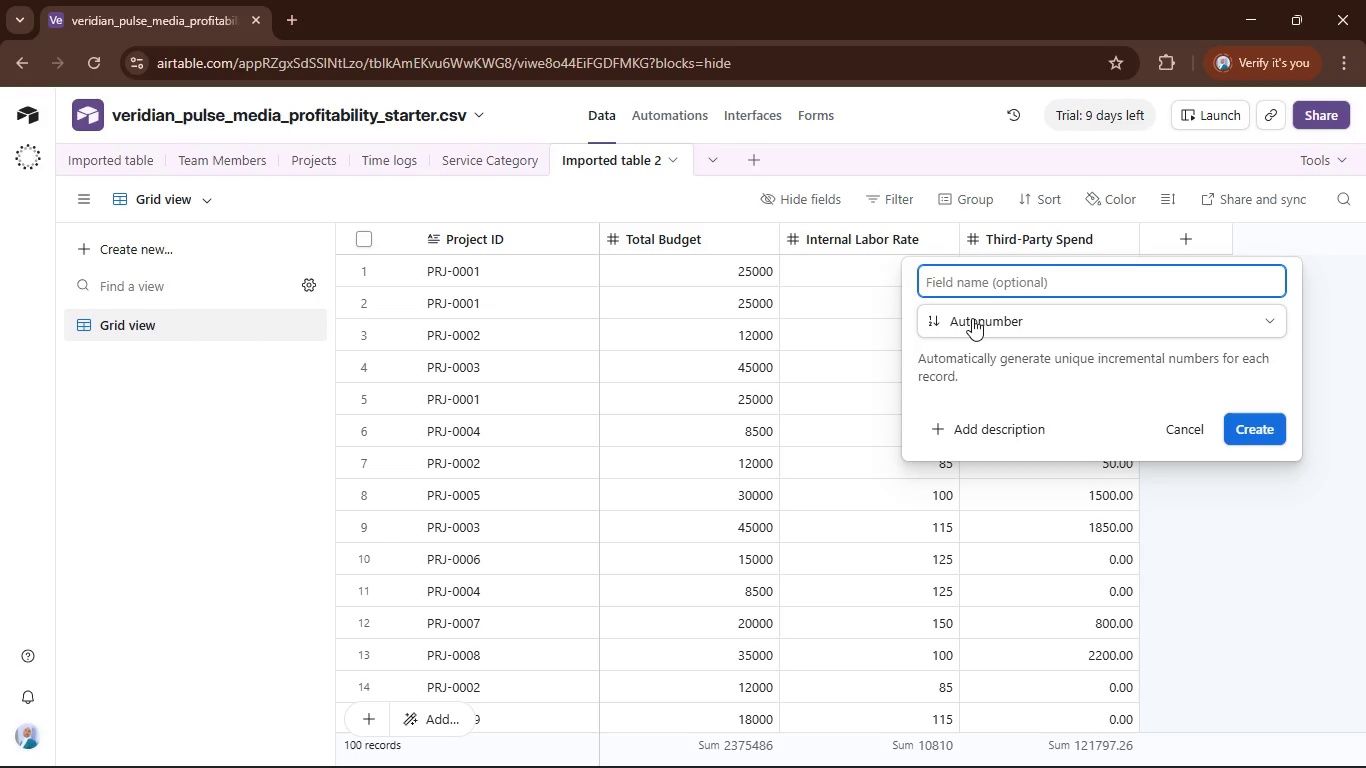 
type(ID)
 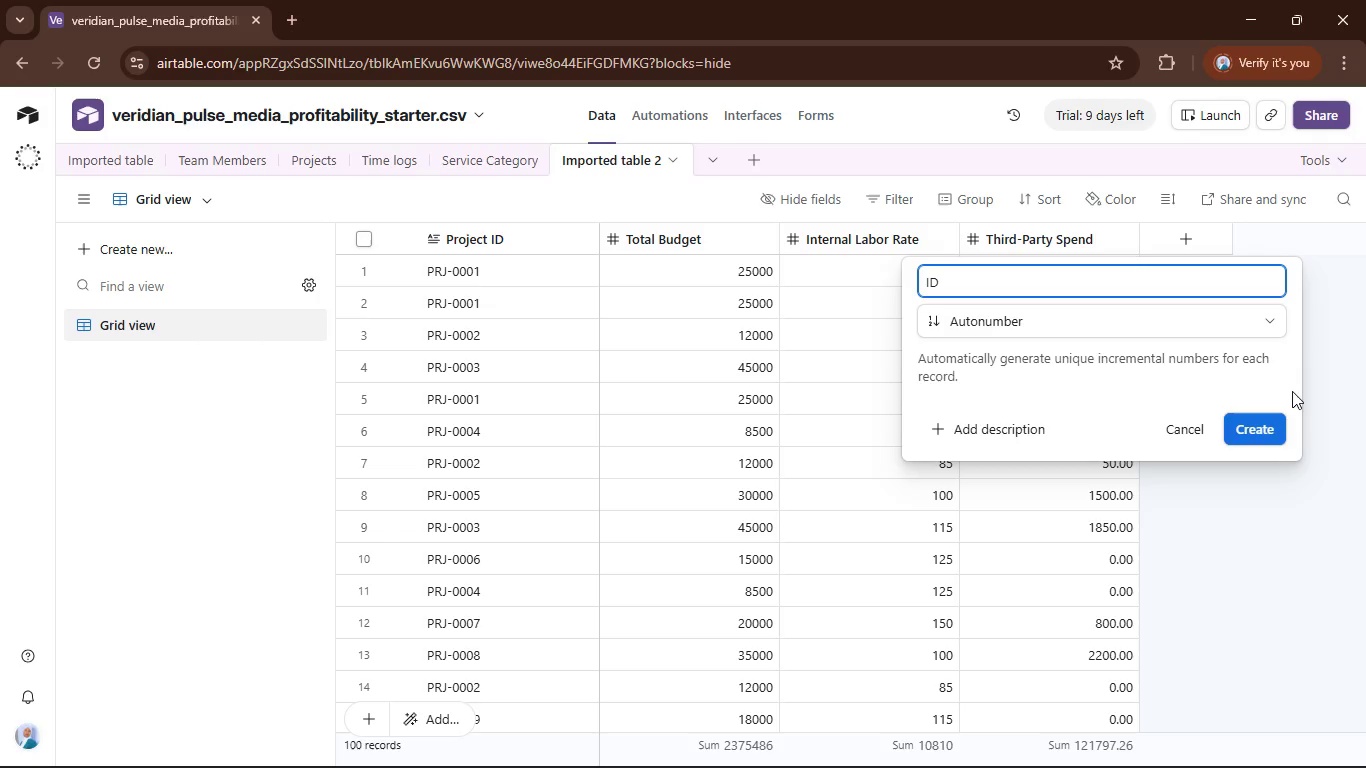 
left_click([1269, 423])
 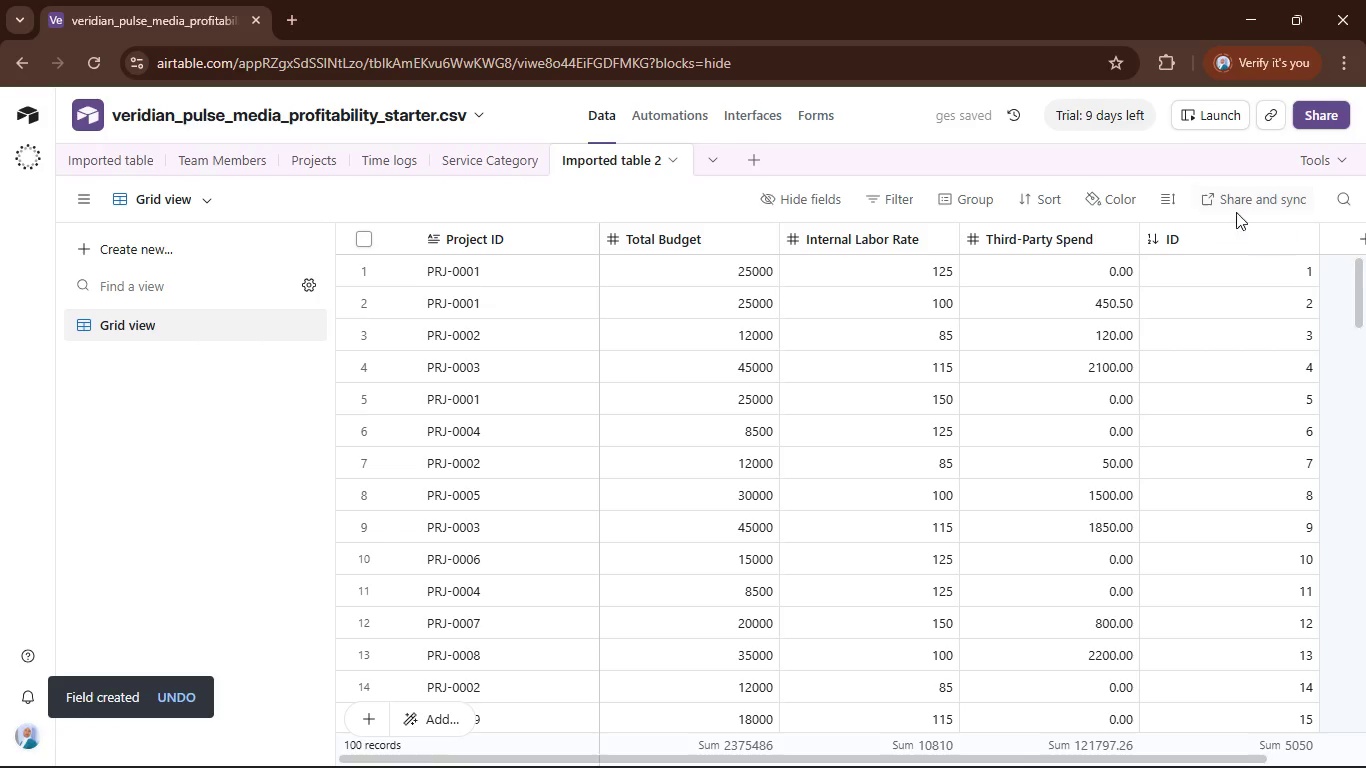 
left_click([1208, 235])
 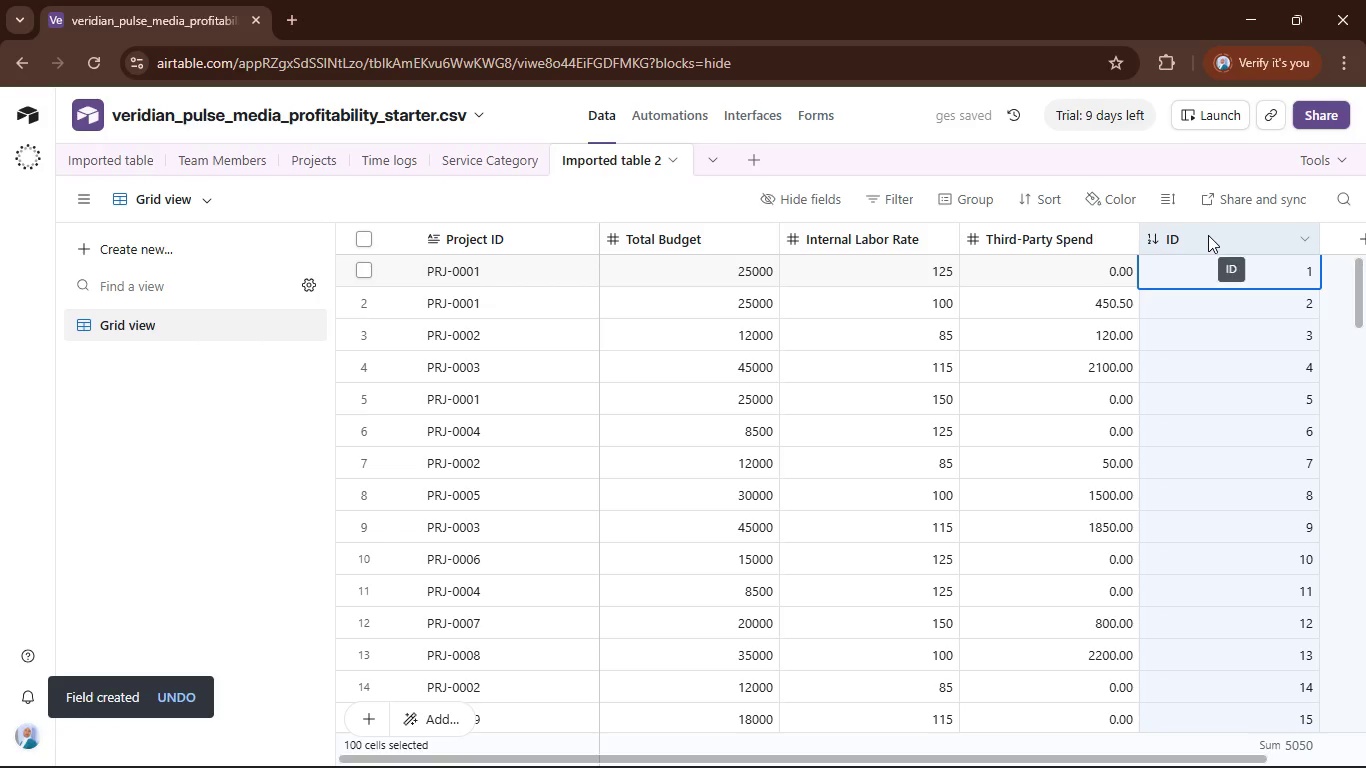 
left_click_drag(start_coordinate=[1208, 235], to_coordinate=[474, 264])
 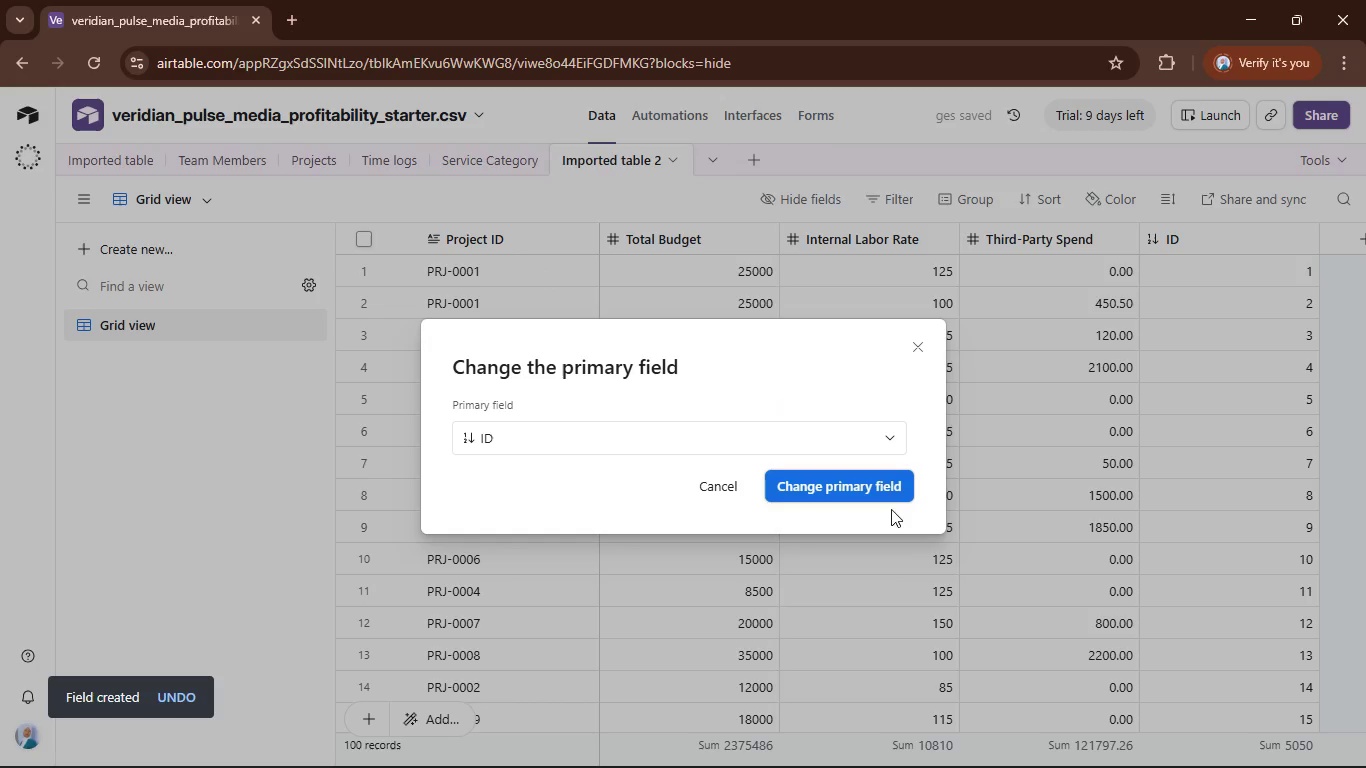 
left_click([867, 479])
 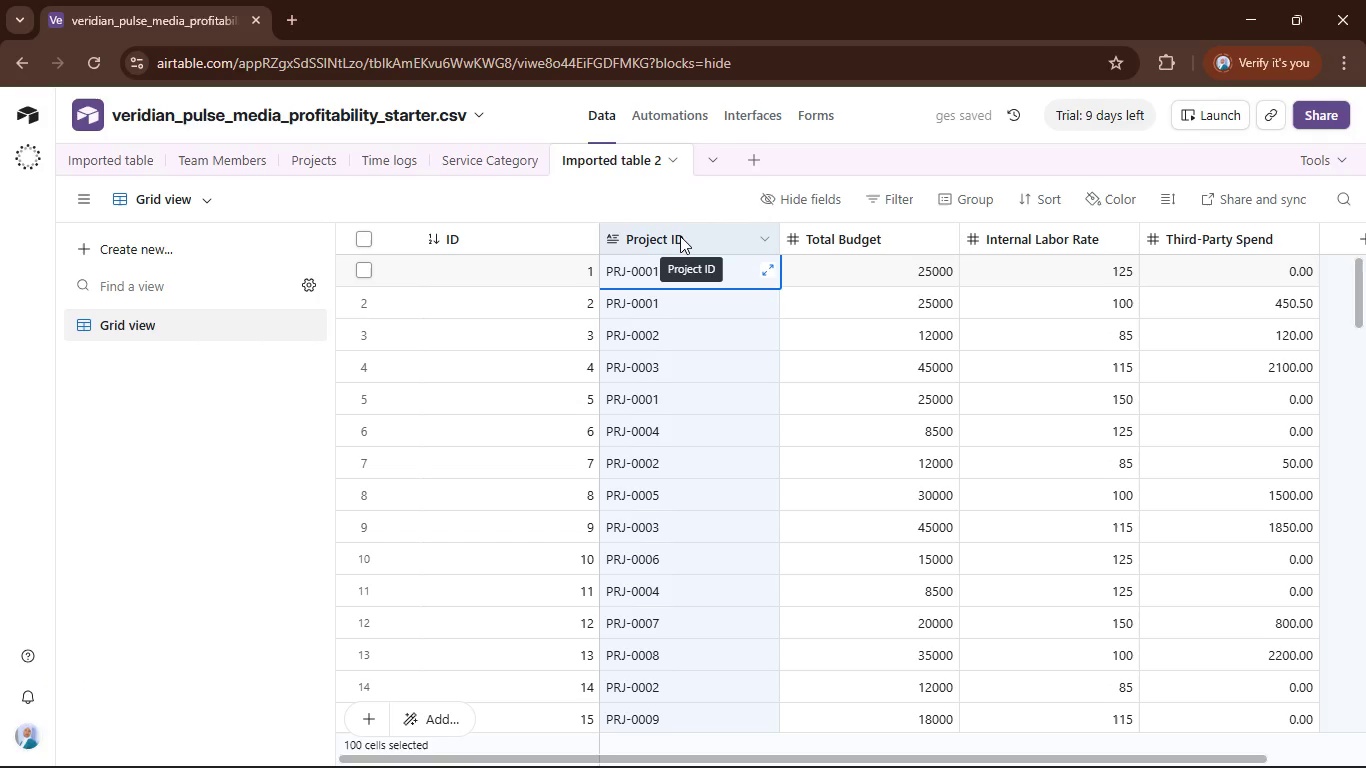 
wait(5.45)
 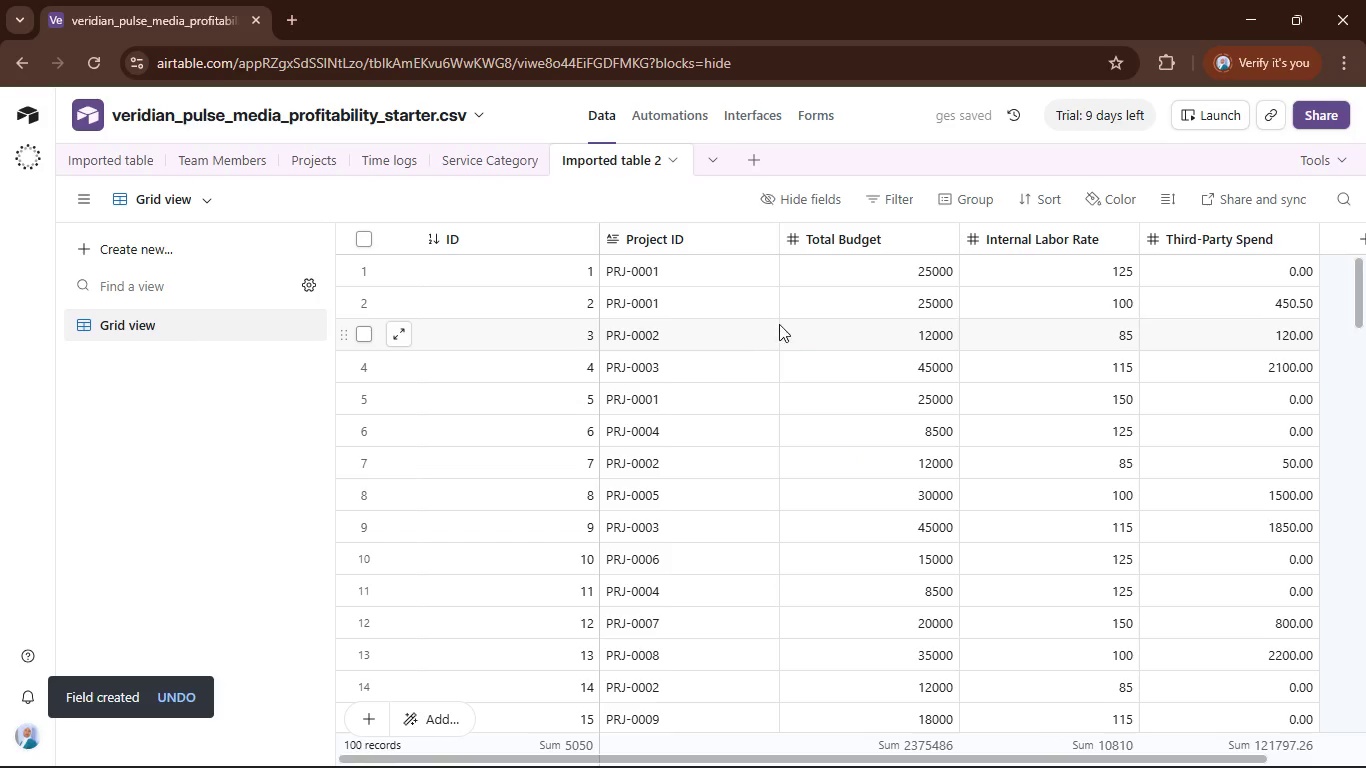 
double_click([680, 236])
 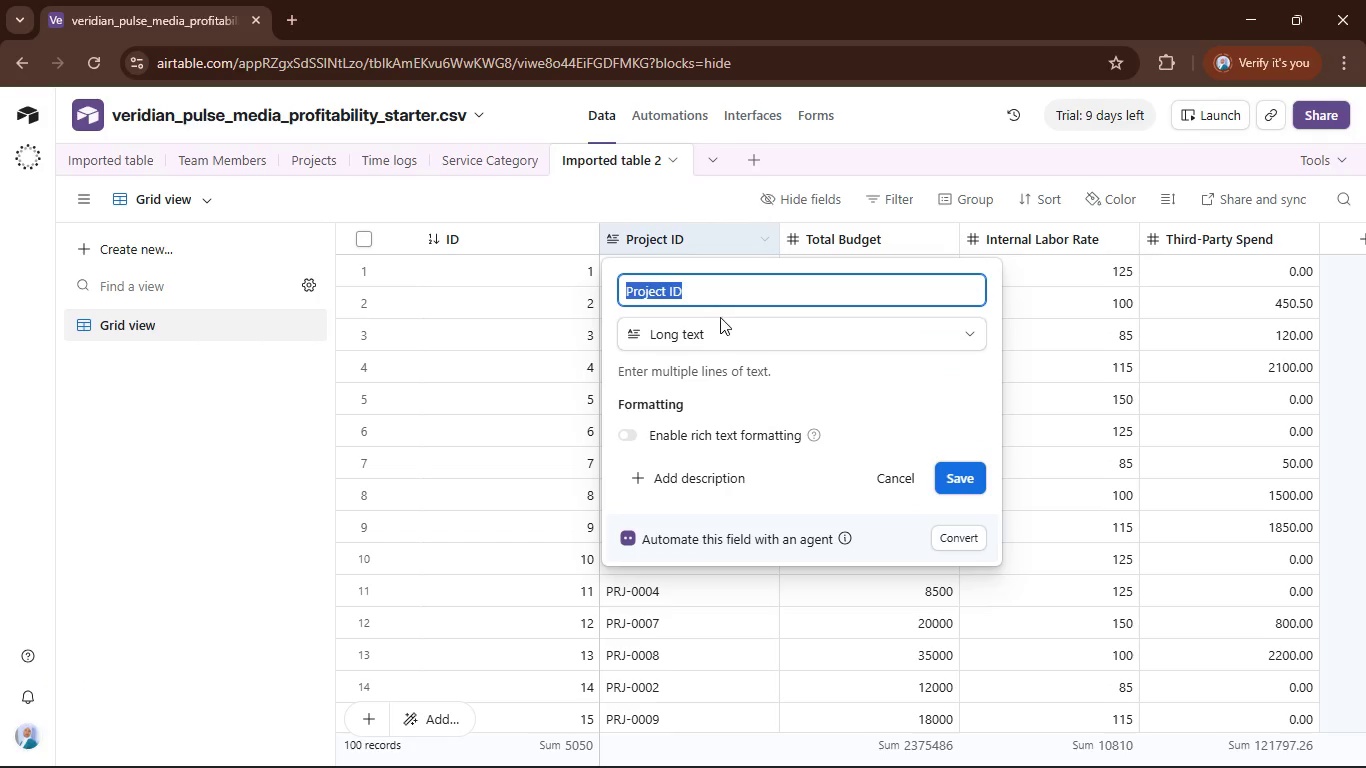 
left_click([718, 321])
 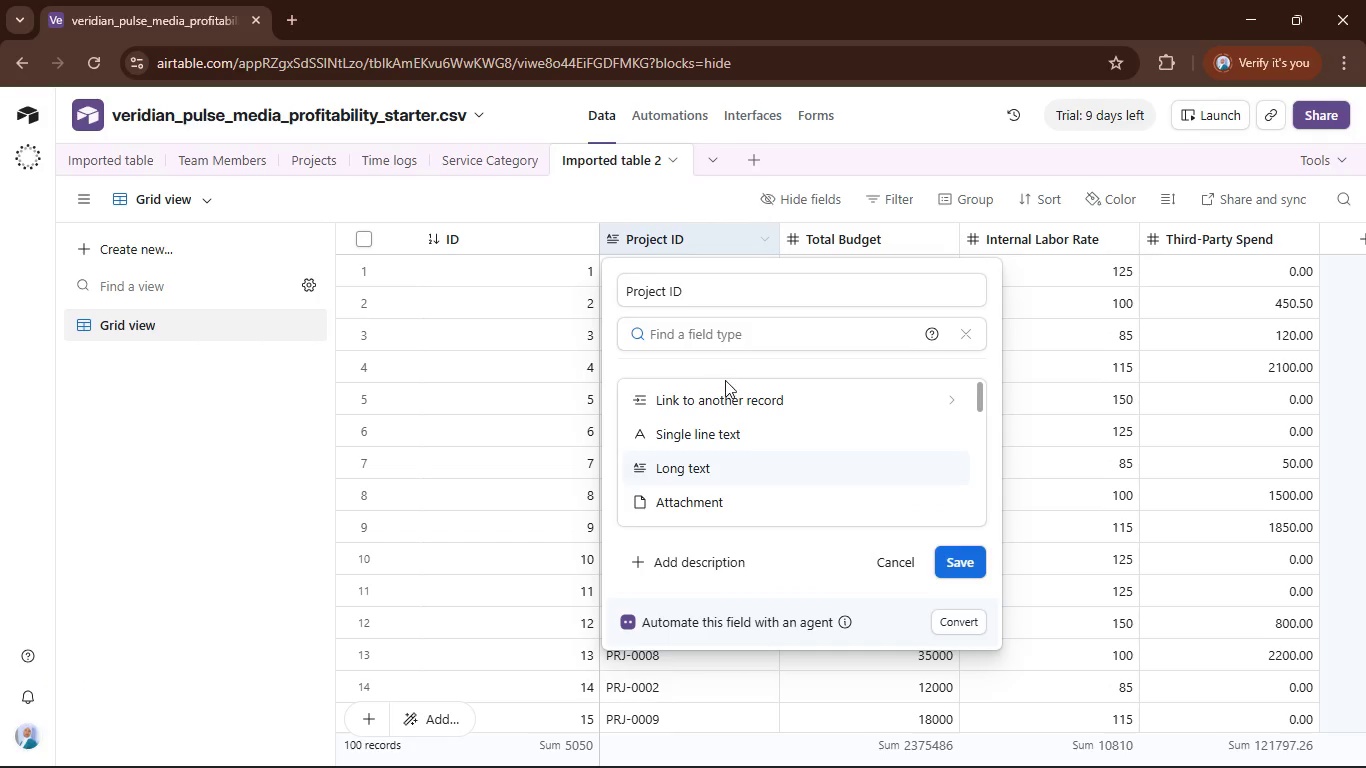 
left_click([729, 392])
 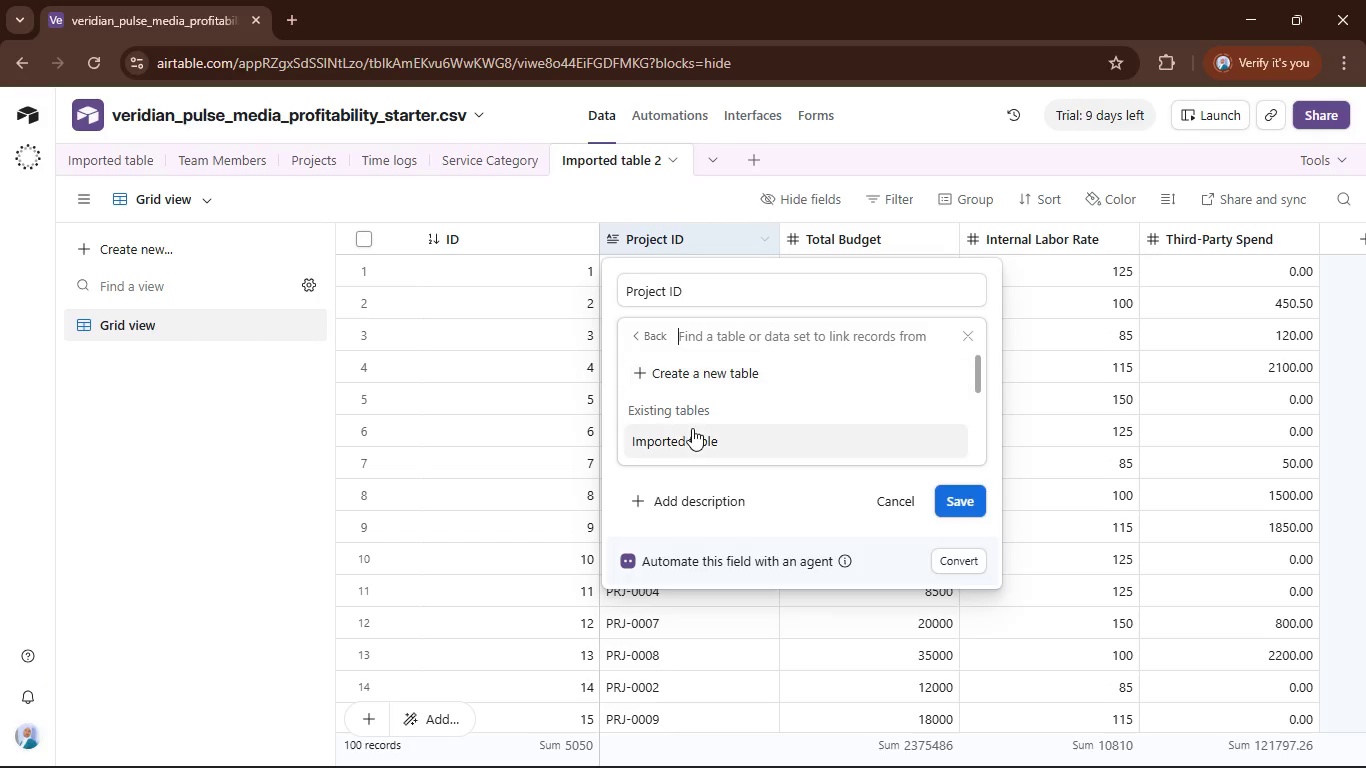 
left_click([692, 428])
 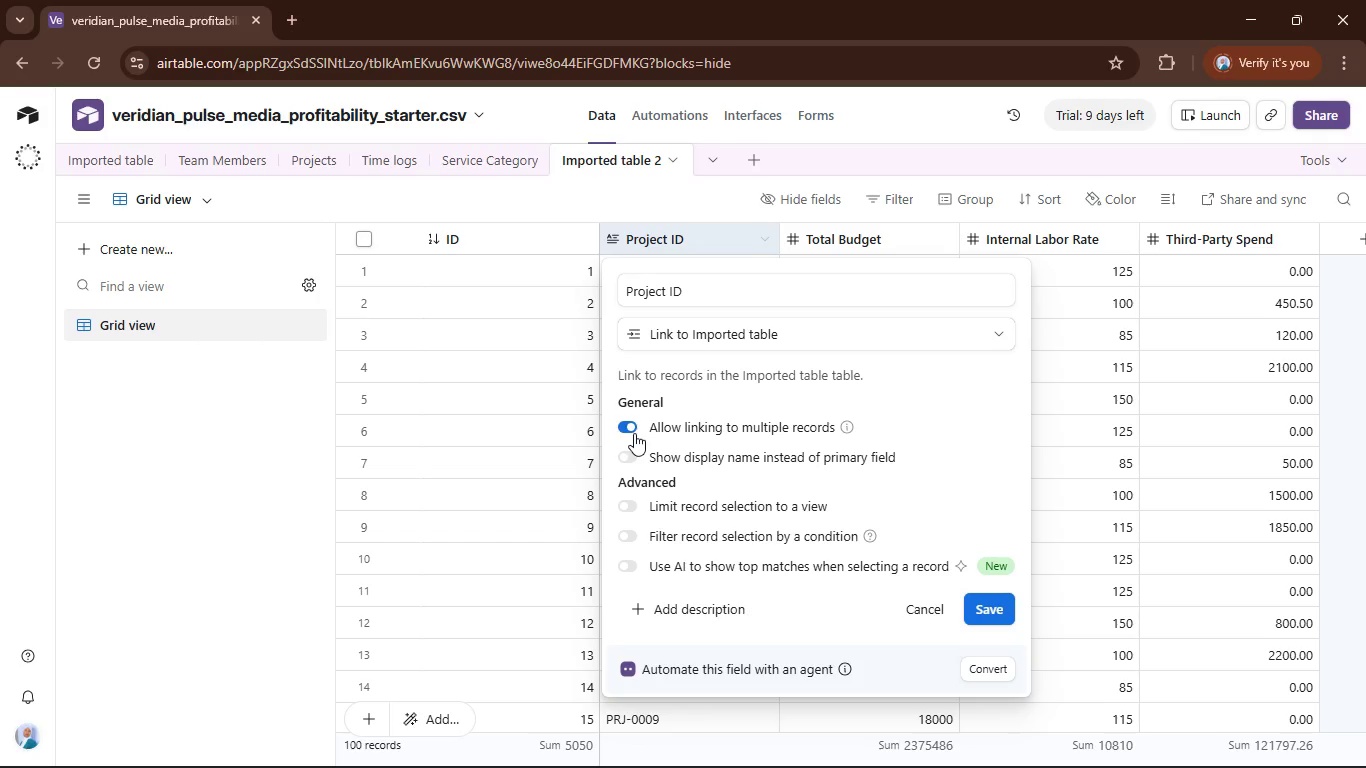 
wait(6.31)
 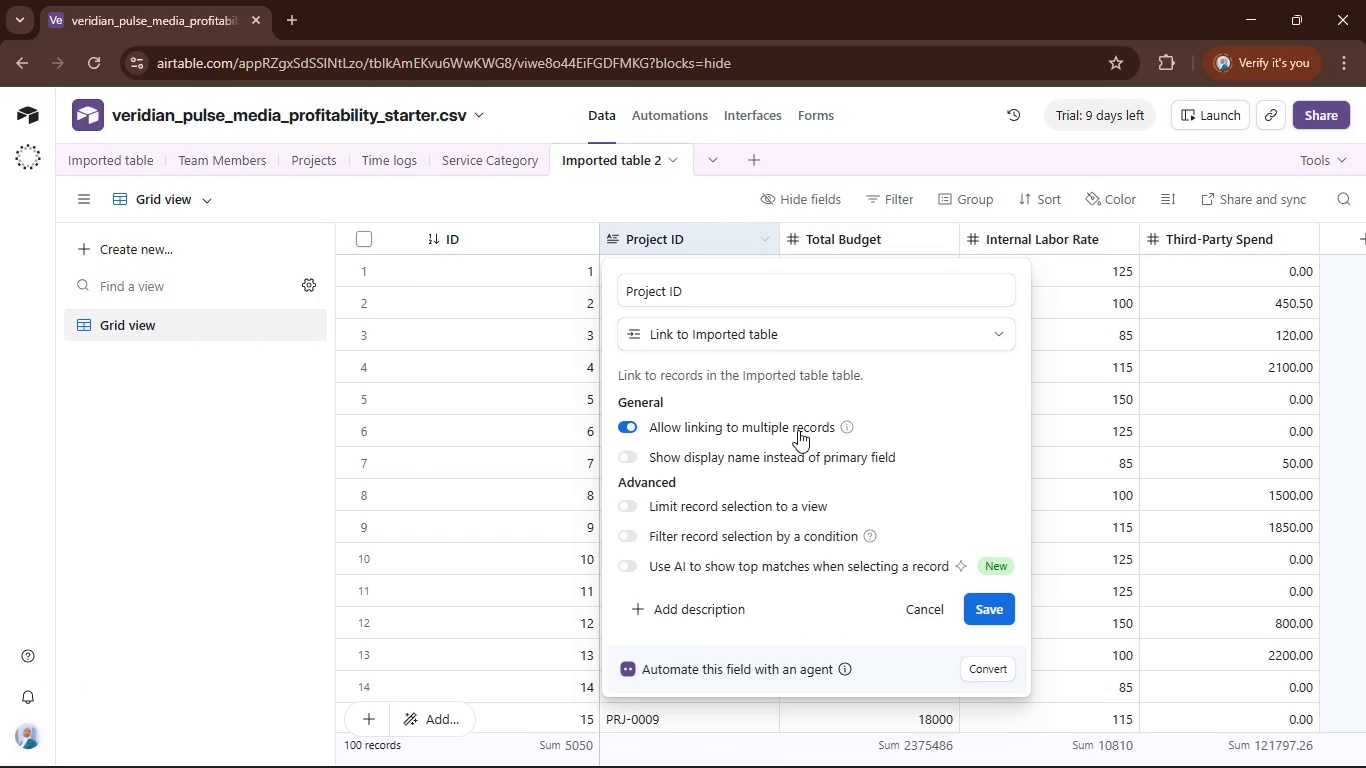 
left_click([993, 617])
 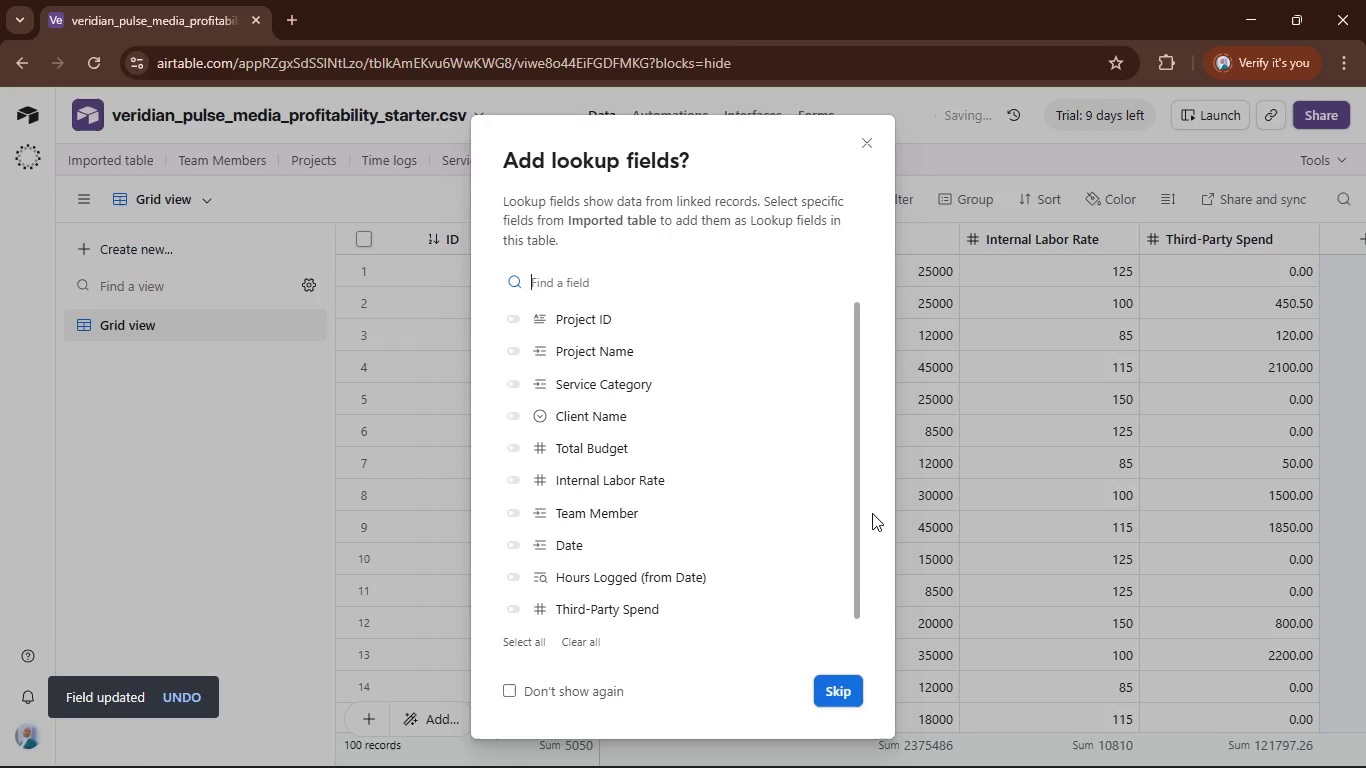 
left_click([850, 686])
 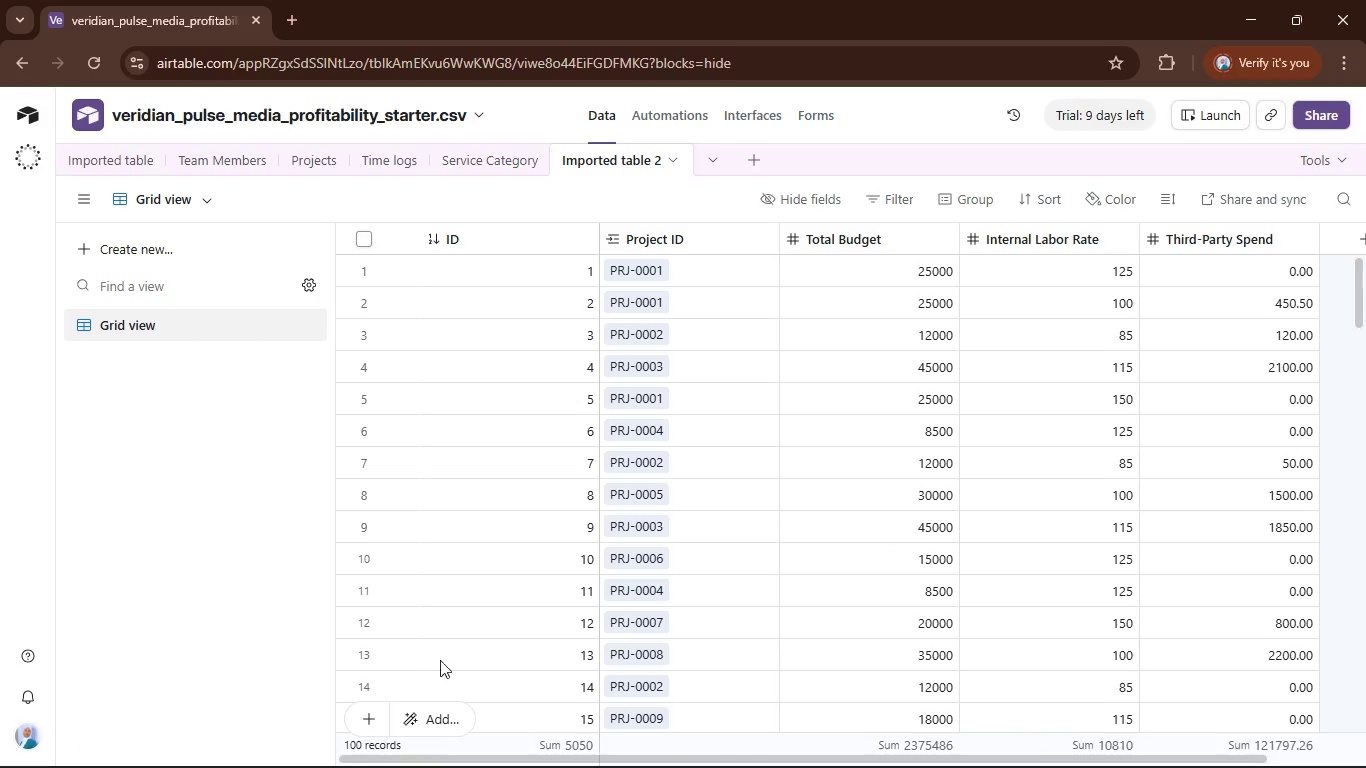 
wait(15.58)
 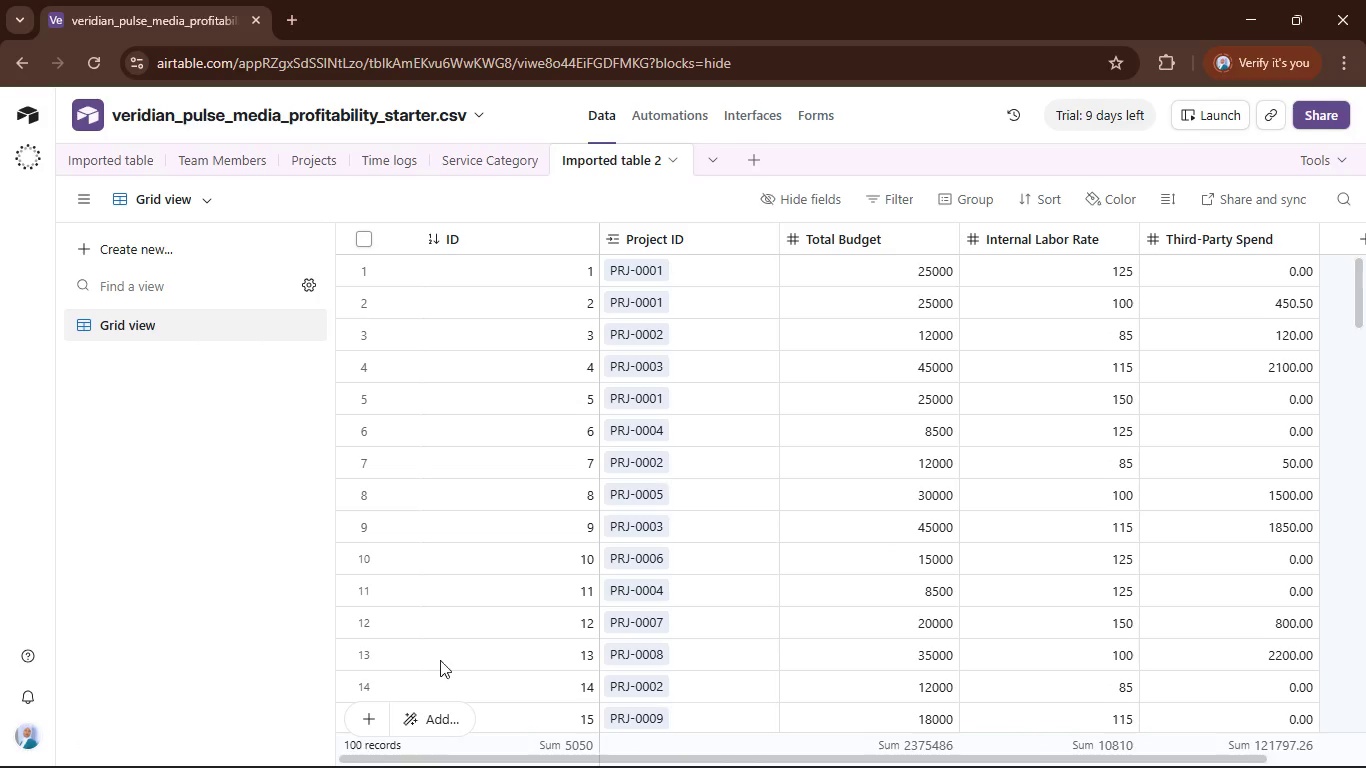 
left_click_drag(start_coordinate=[712, 760], to_coordinate=[566, 756])
 